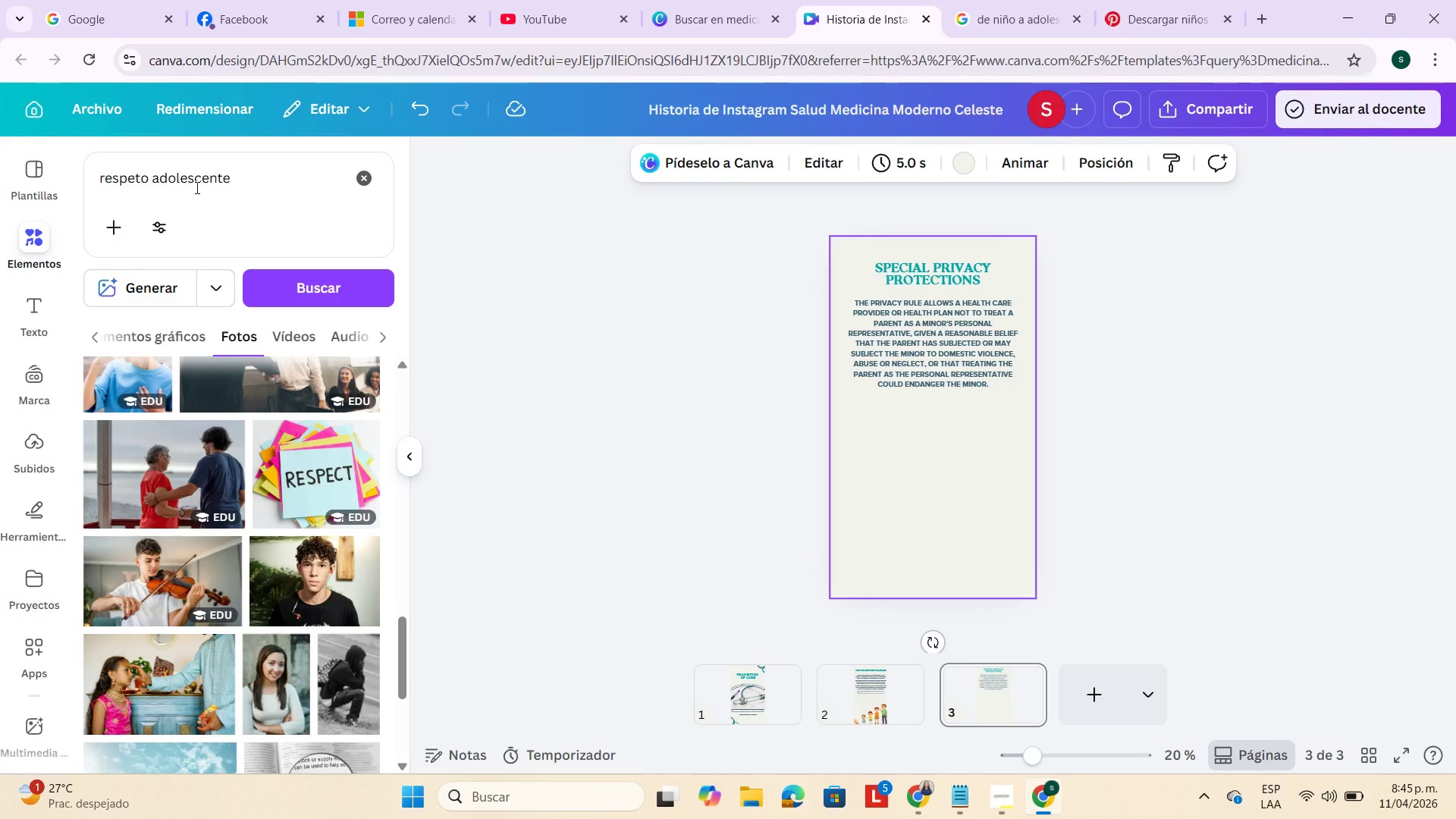 
double_click([177, 176])
 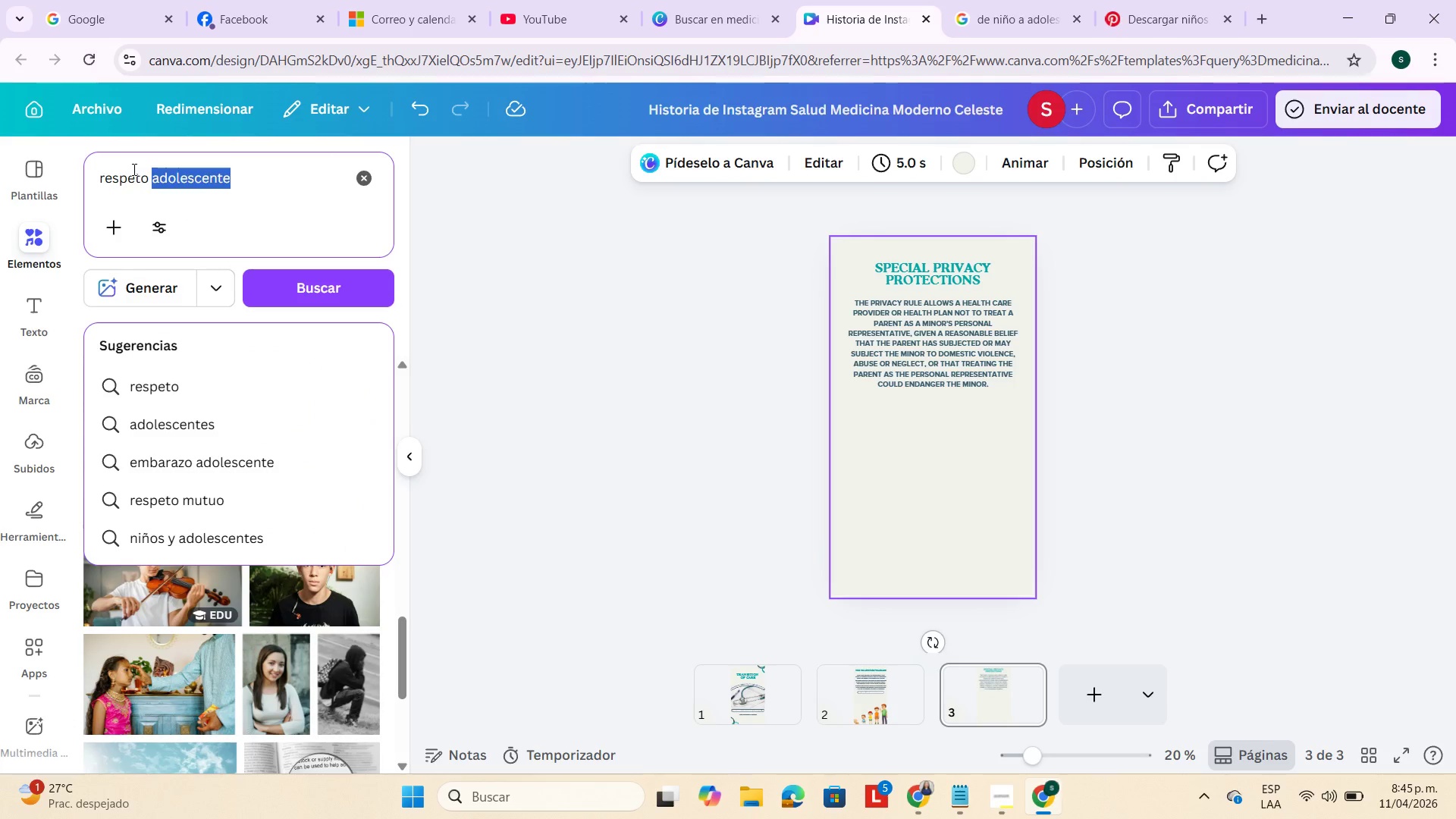 
triple_click([131, 169])
 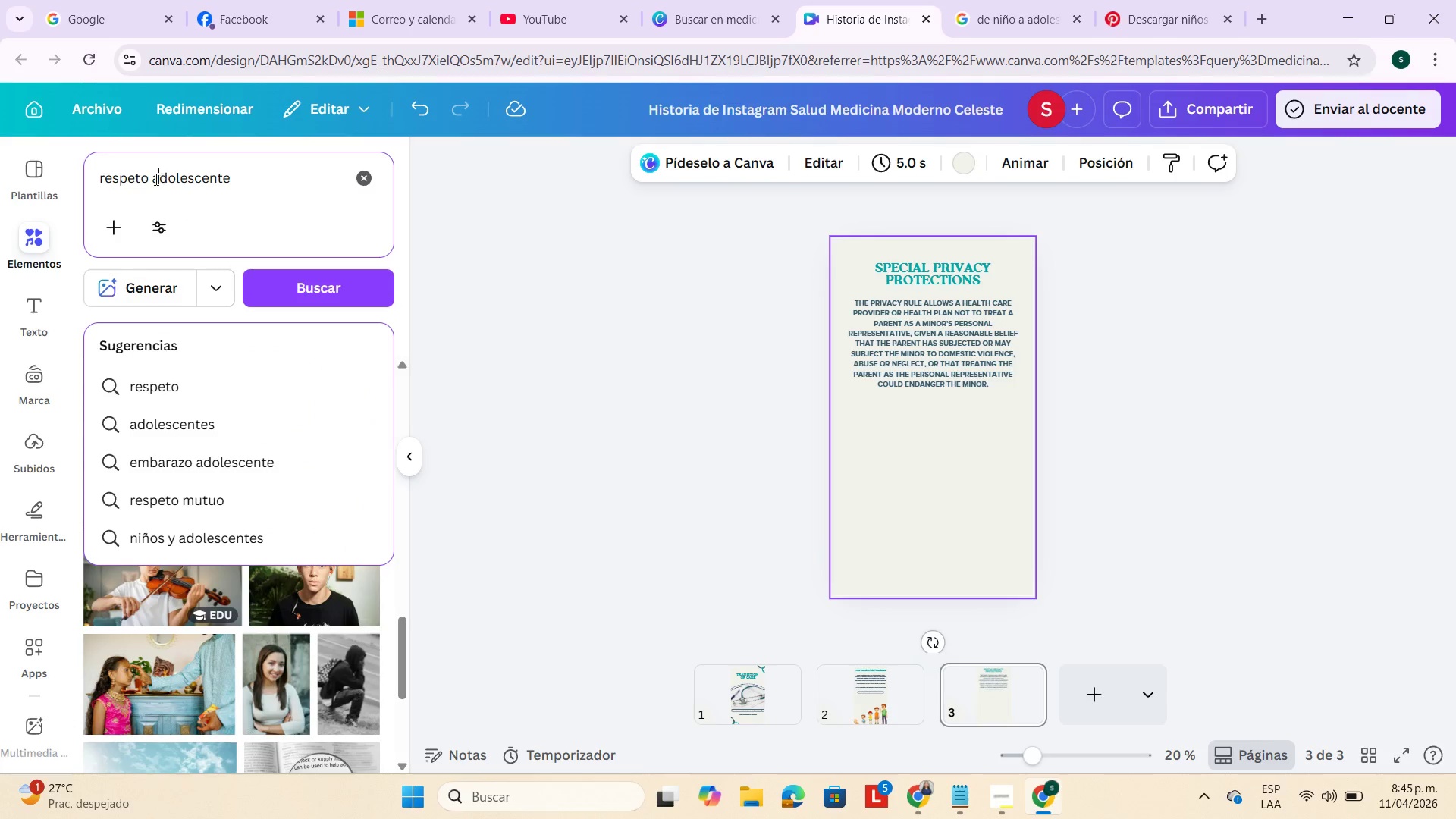 
double_click([152, 179])
 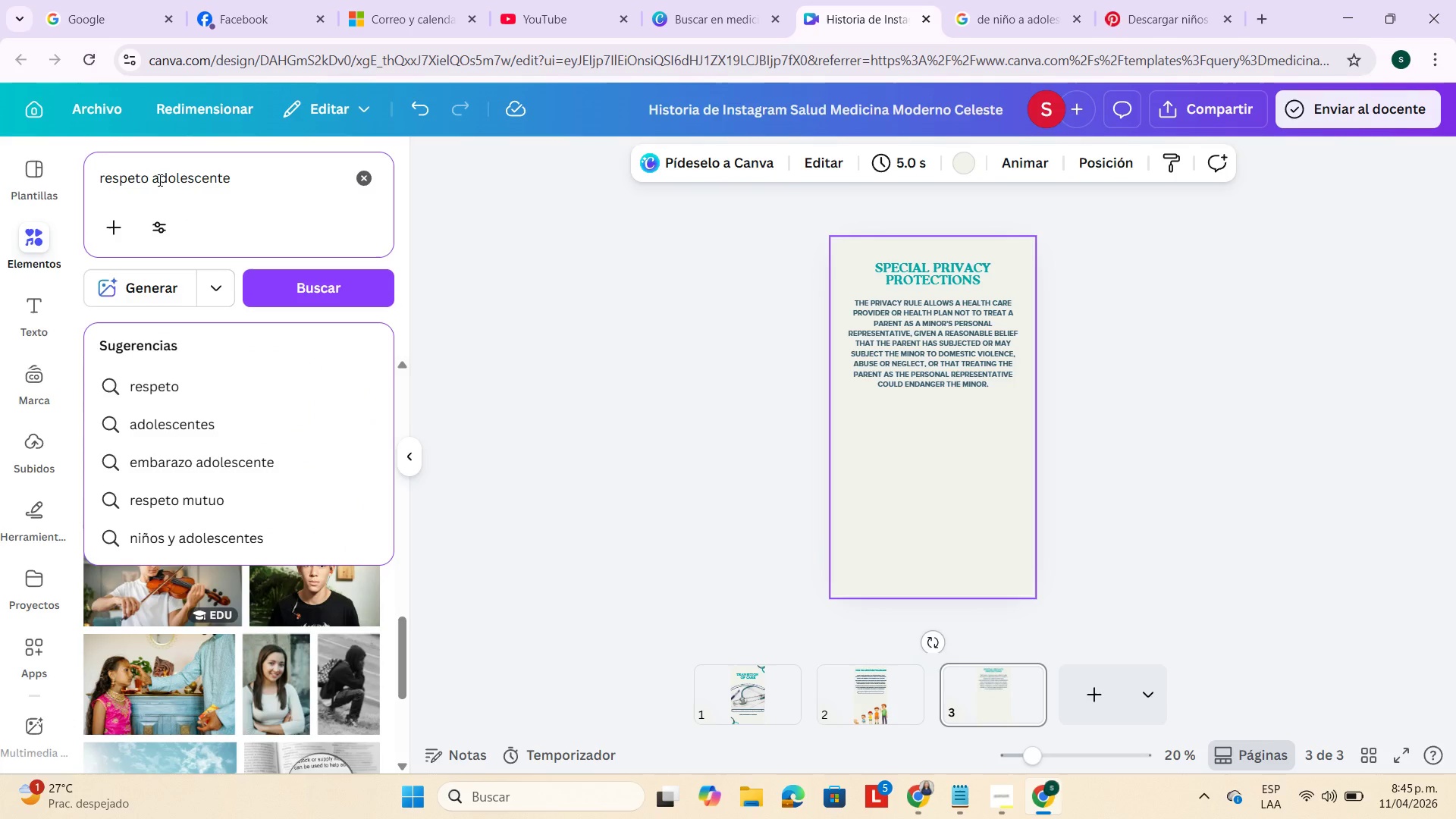 
hold_key(key=Backspace, duration=1.12)
 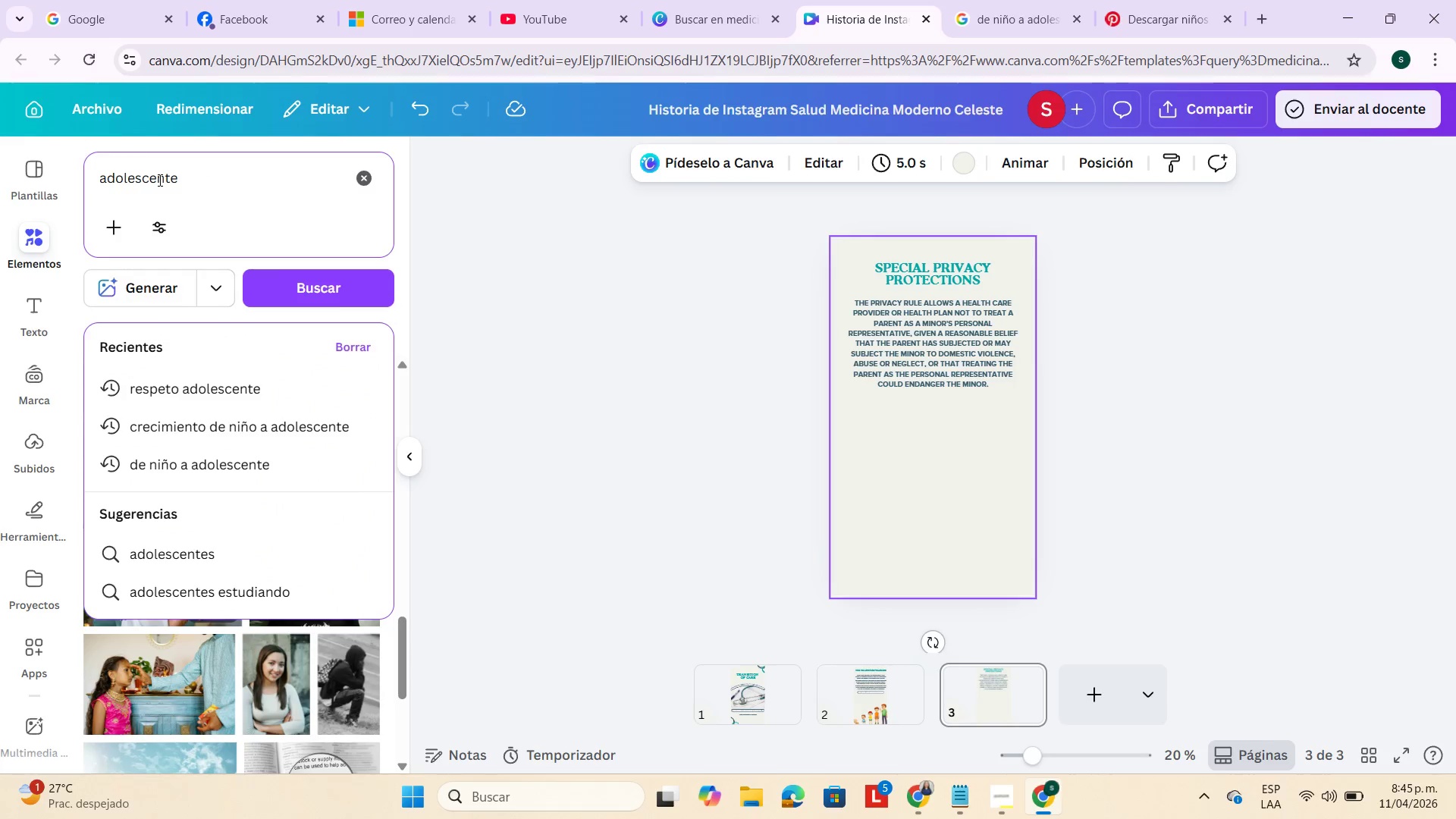 
type(privacidad )
 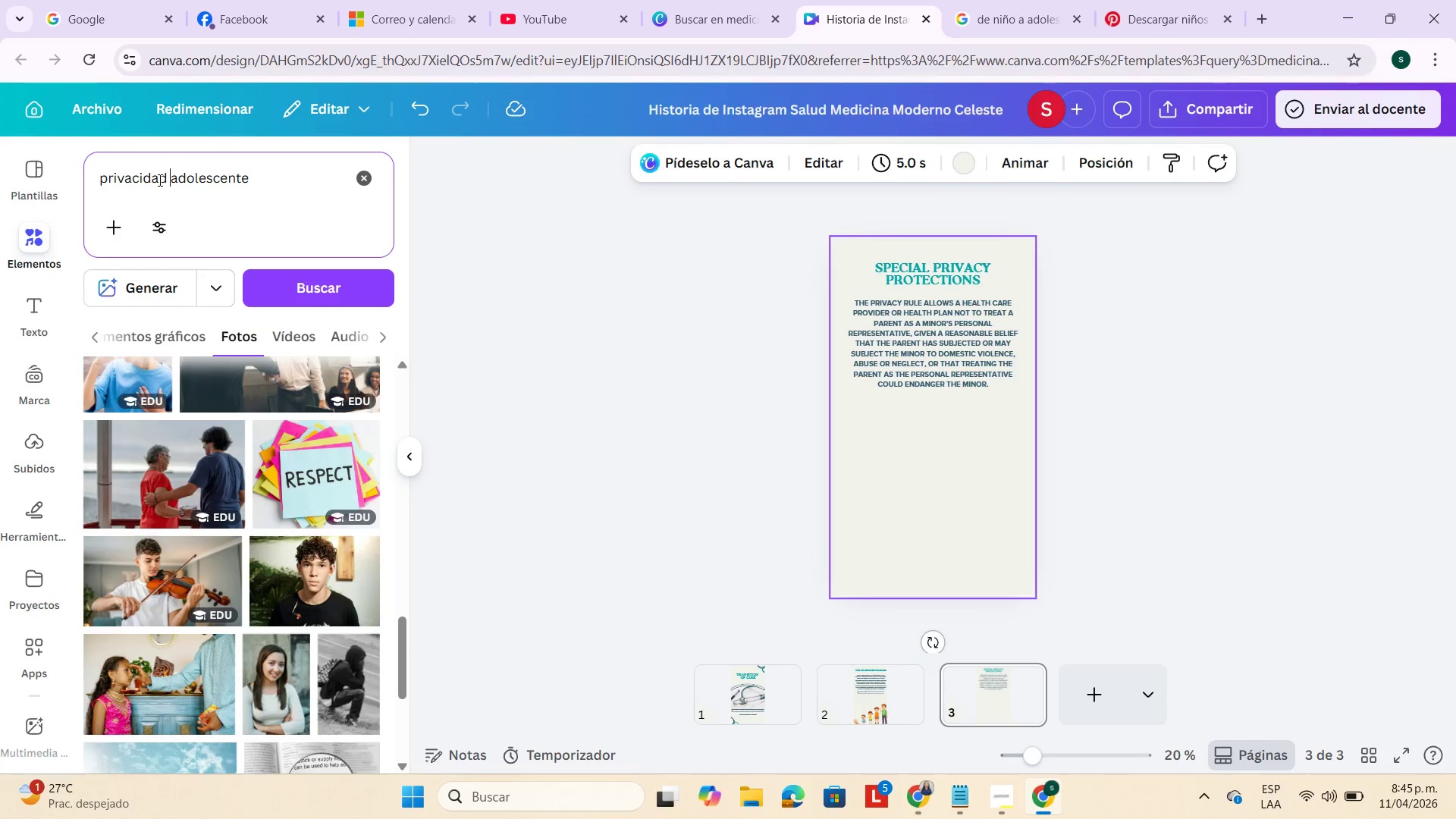 
key(Enter)
 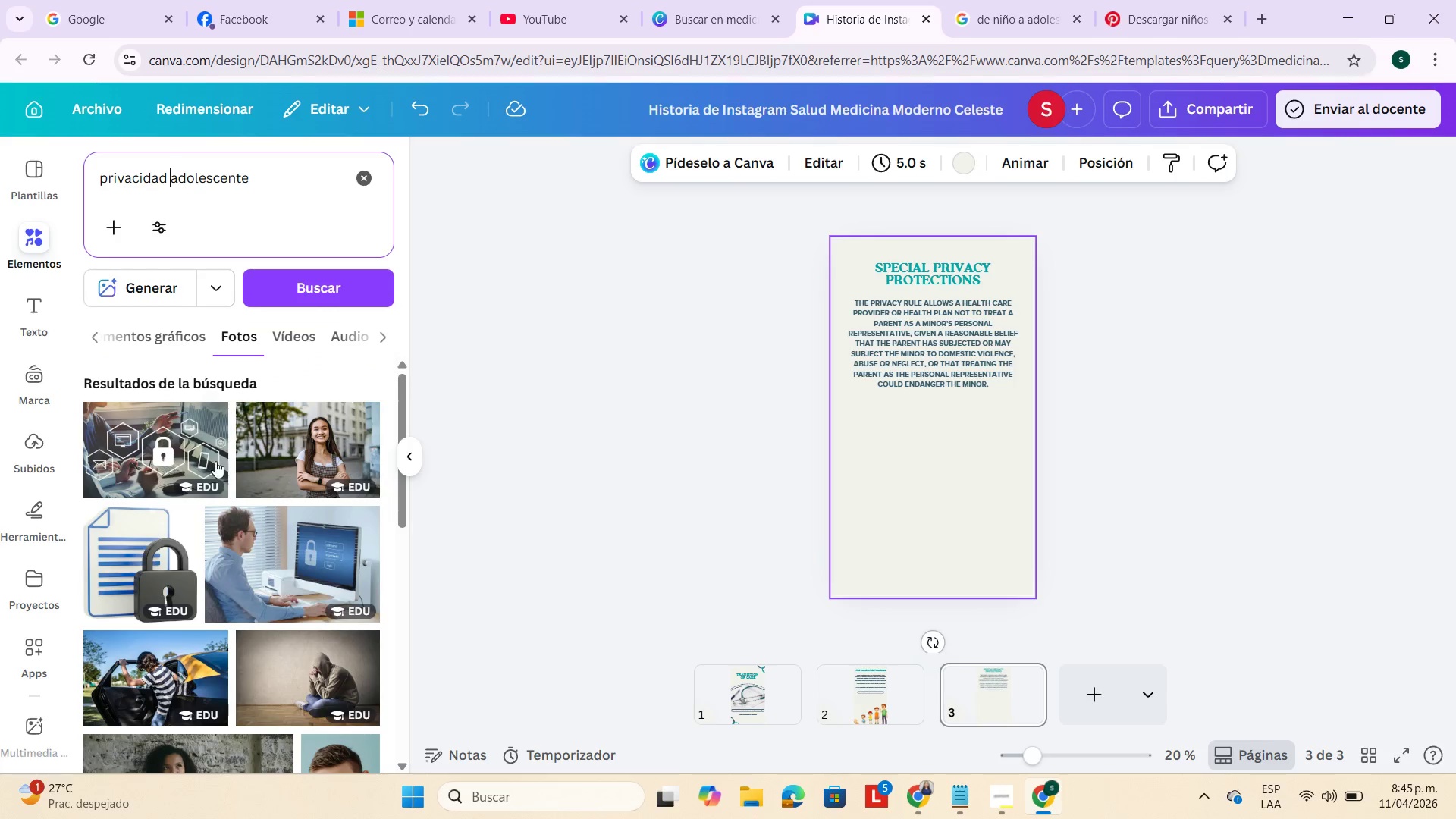 
scroll: coordinate [241, 480], scroll_direction: down, amount: 3.0
 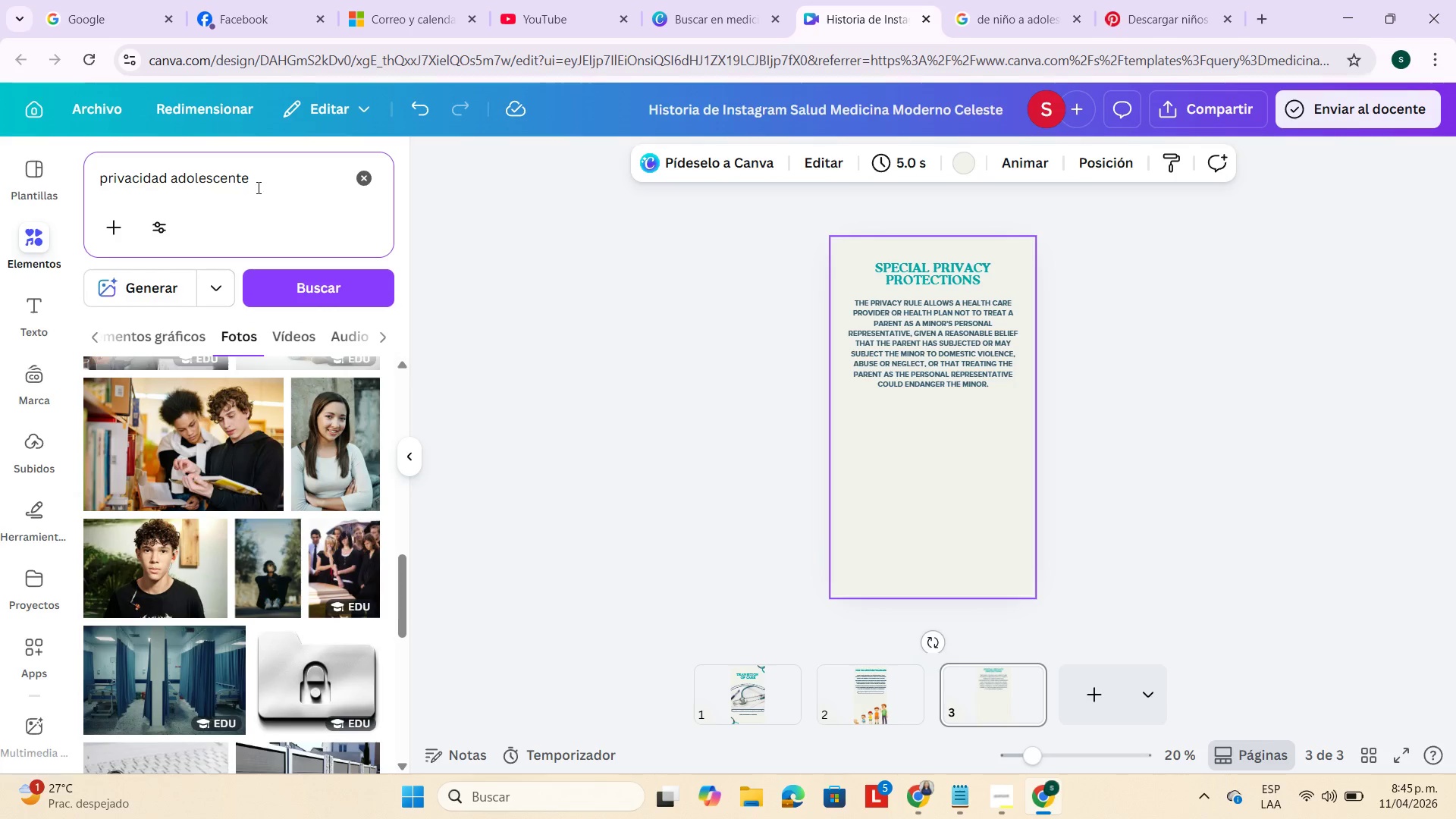 
left_click([253, 178])
 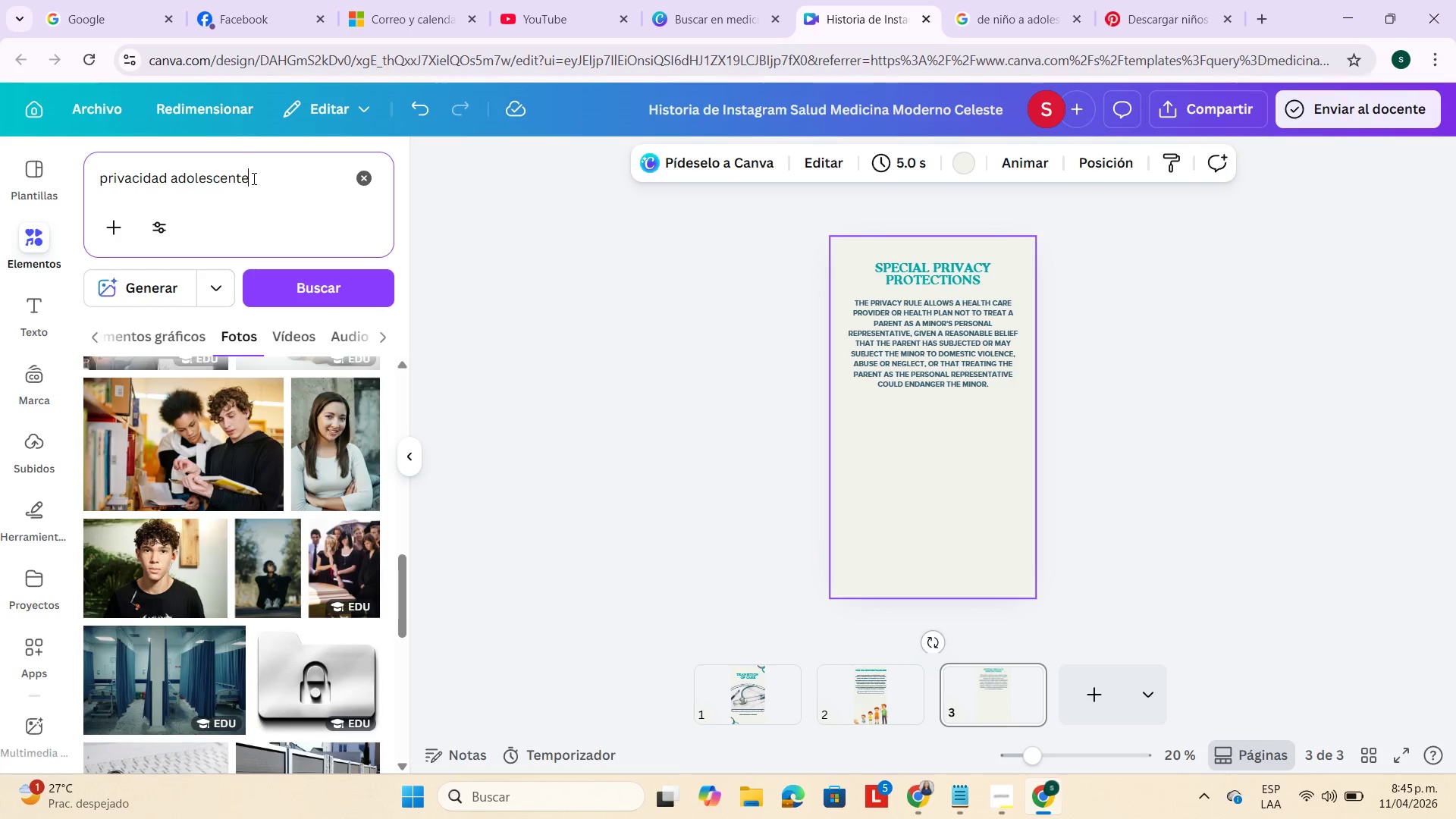 
left_click_drag(start_coordinate=[253, 178], to_coordinate=[200, 189])
 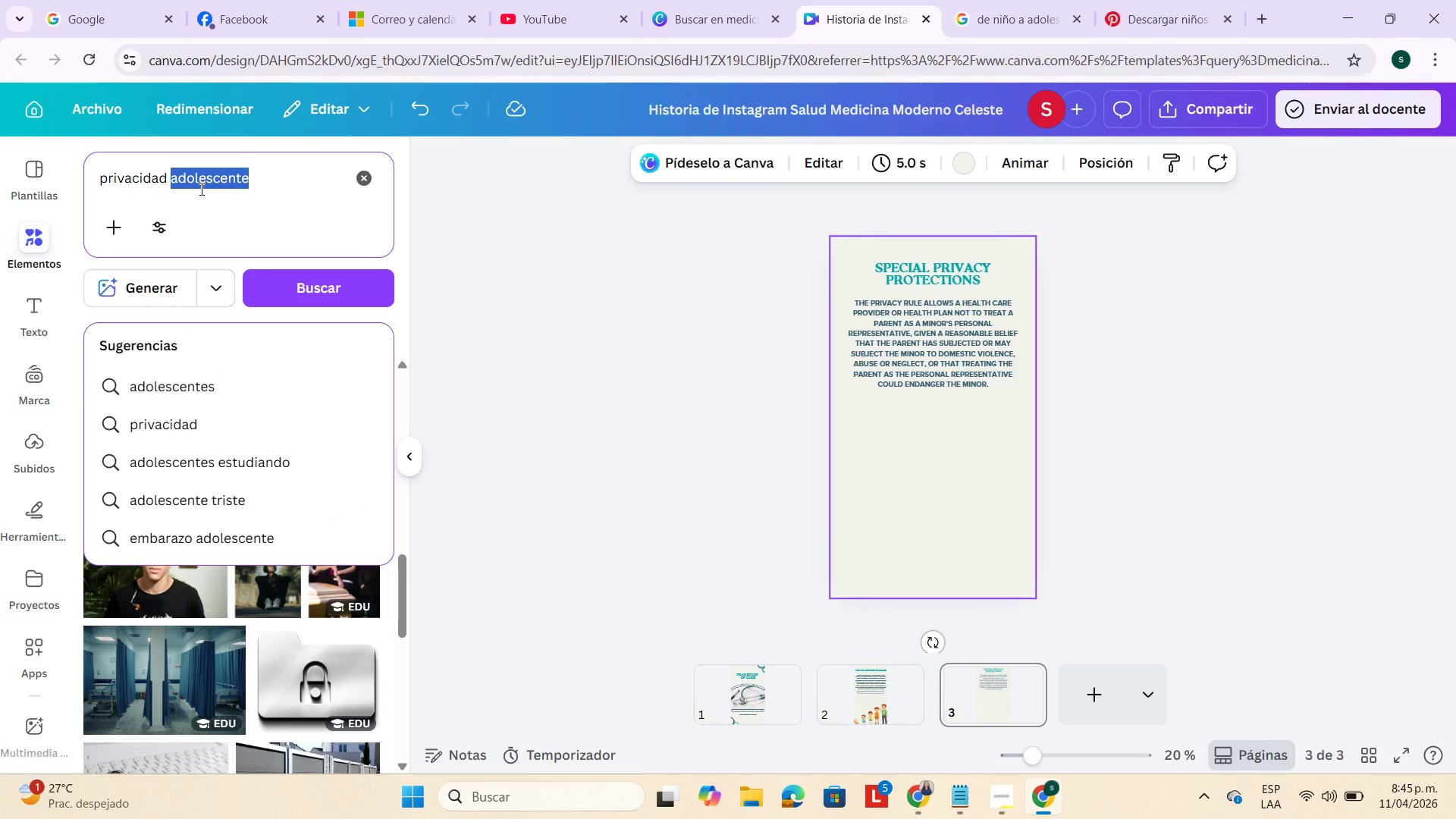 
key(Backspace)
 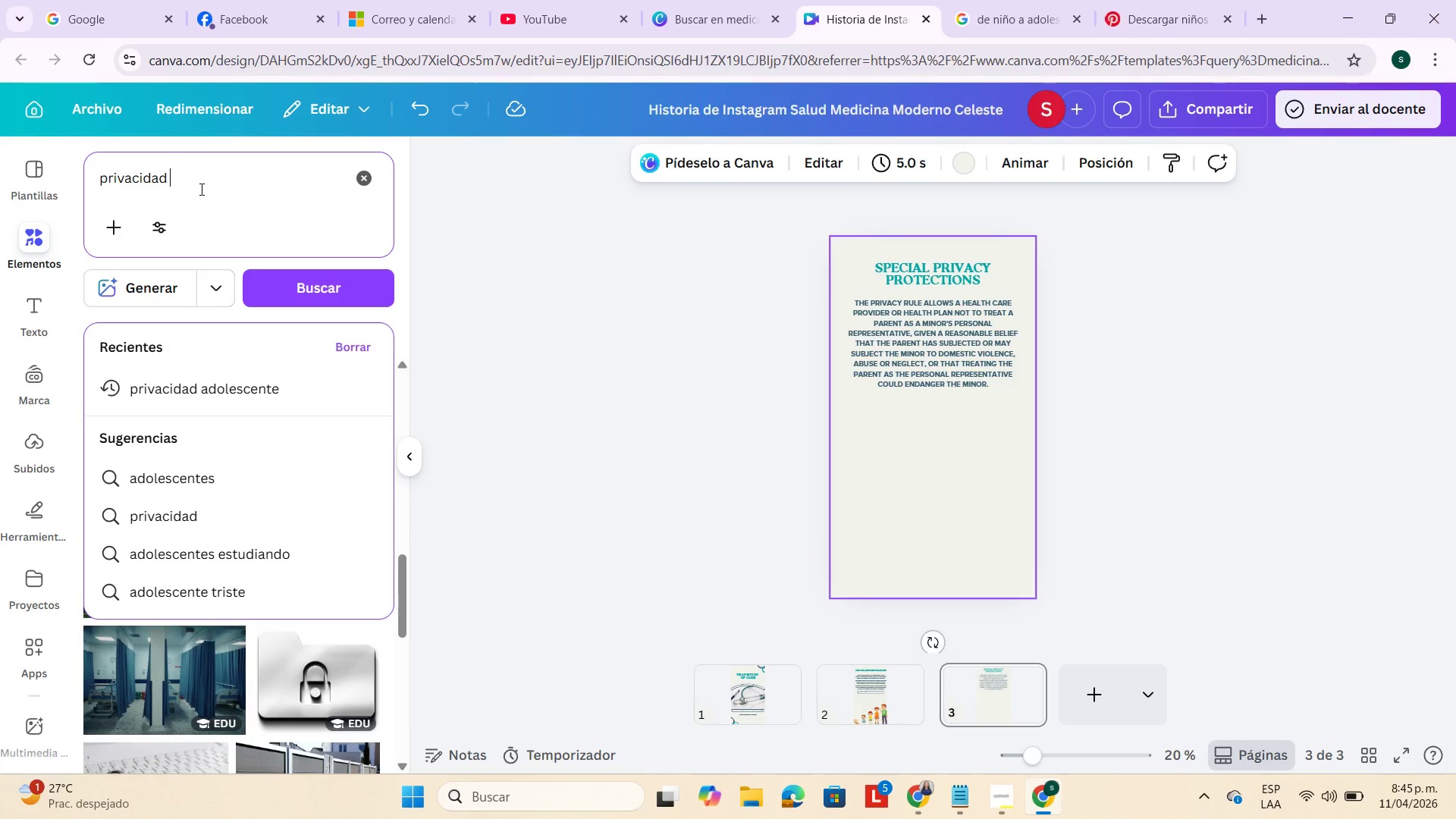 
key(Enter)
 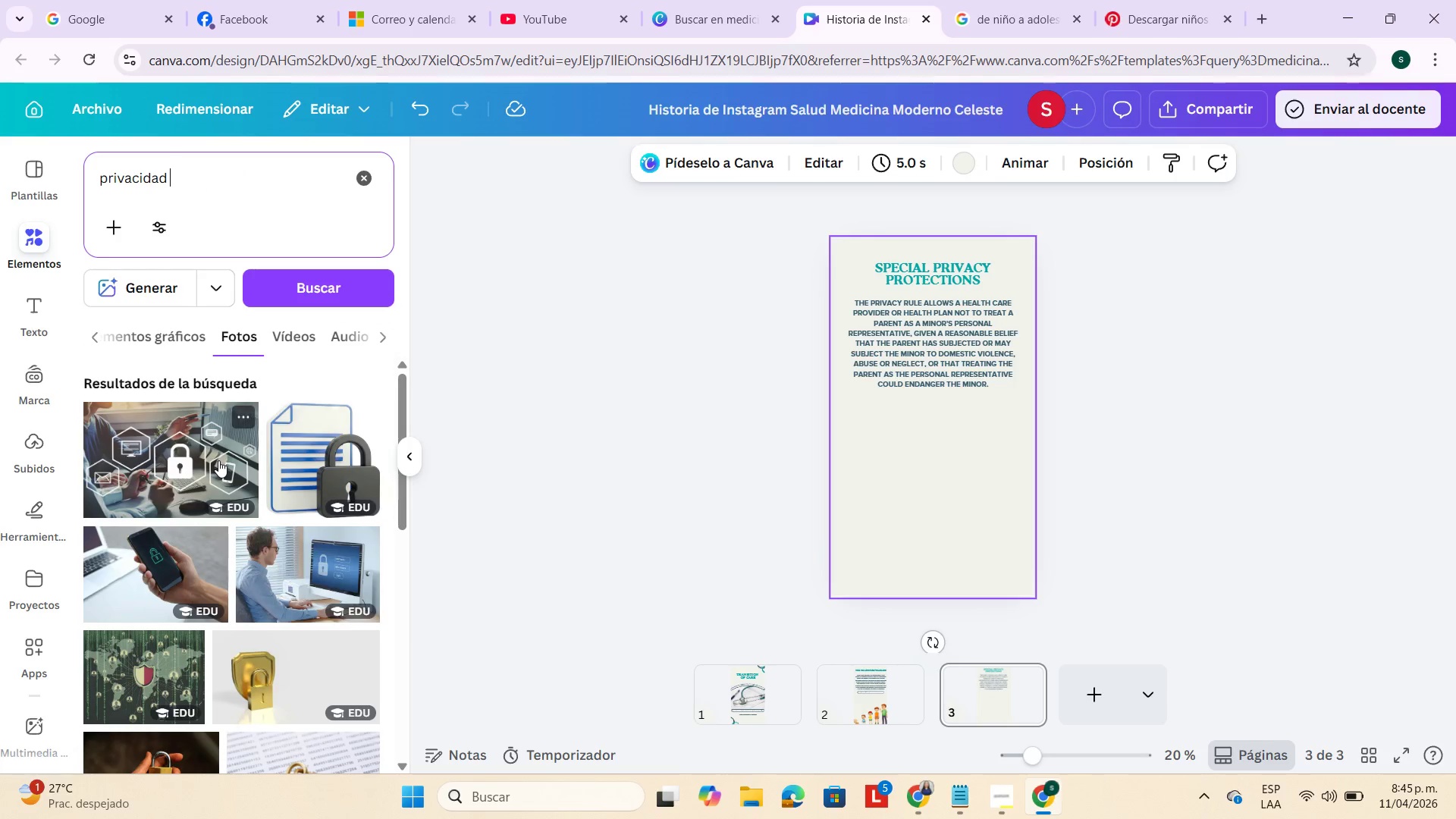 
scroll: coordinate [237, 463], scroll_direction: down, amount: 6.0
 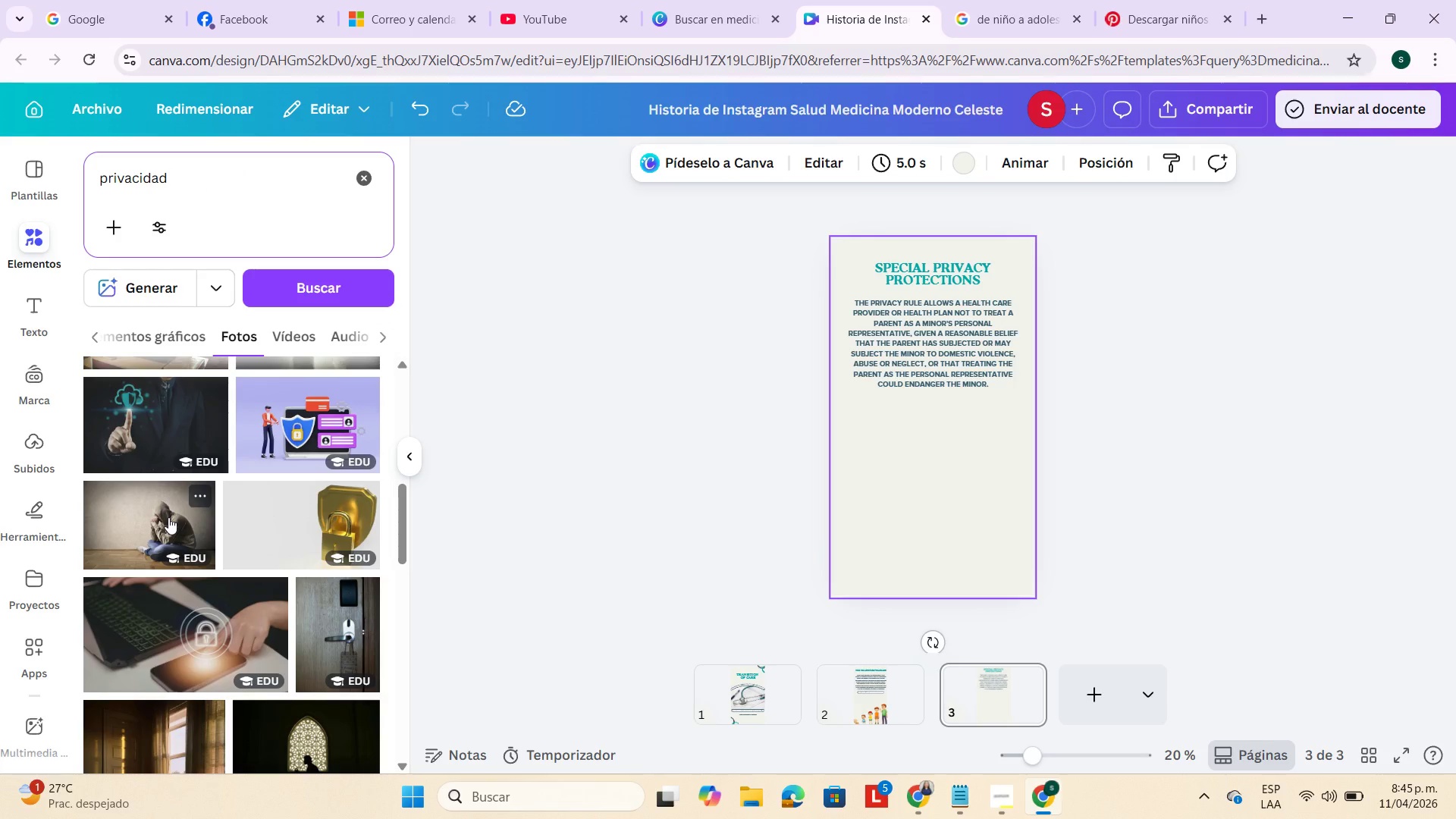 
left_click([168, 517])
 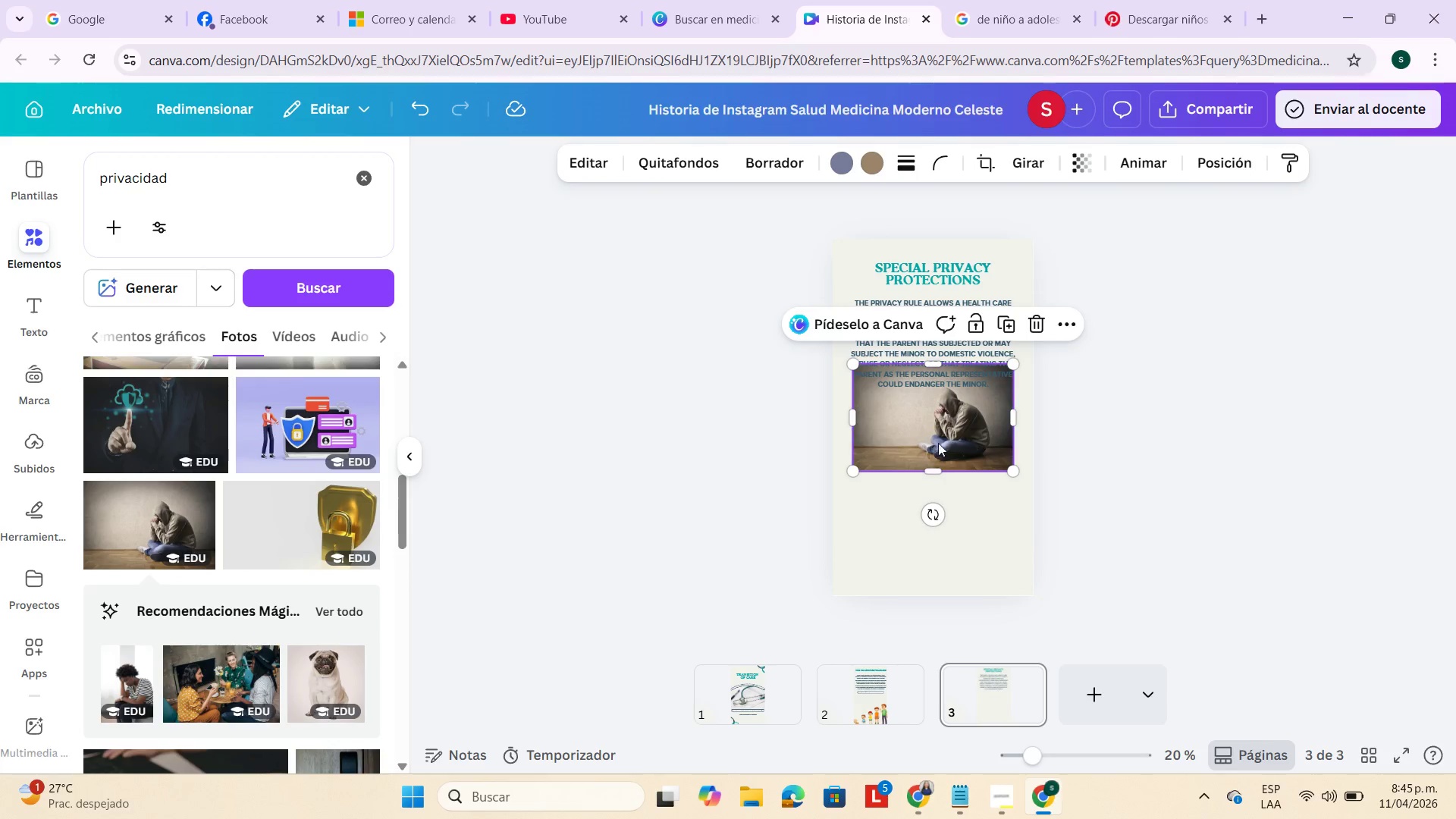 
left_click_drag(start_coordinate=[943, 432], to_coordinate=[919, 555])
 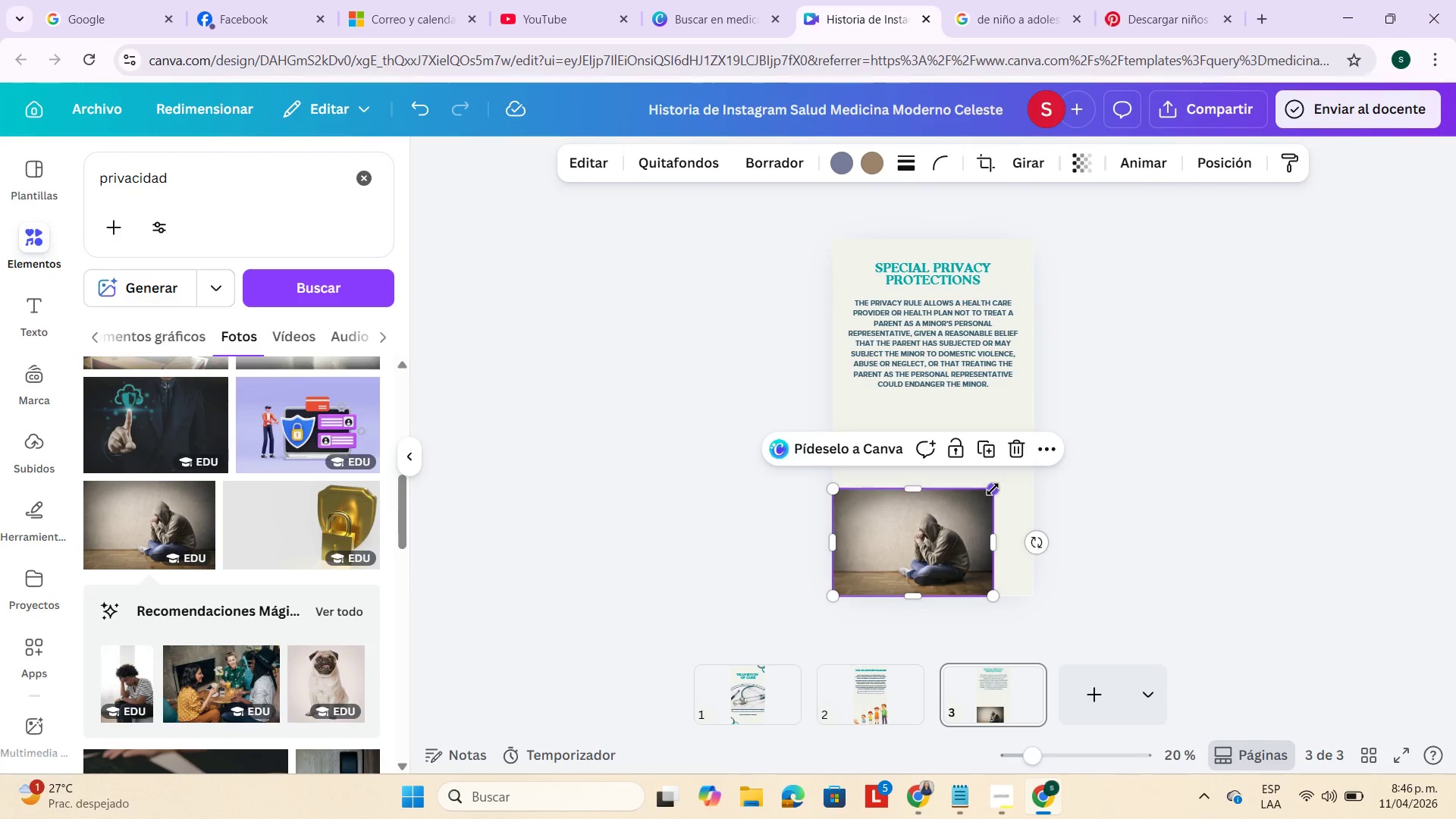 
left_click_drag(start_coordinate=[993, 490], to_coordinate=[1037, 477])
 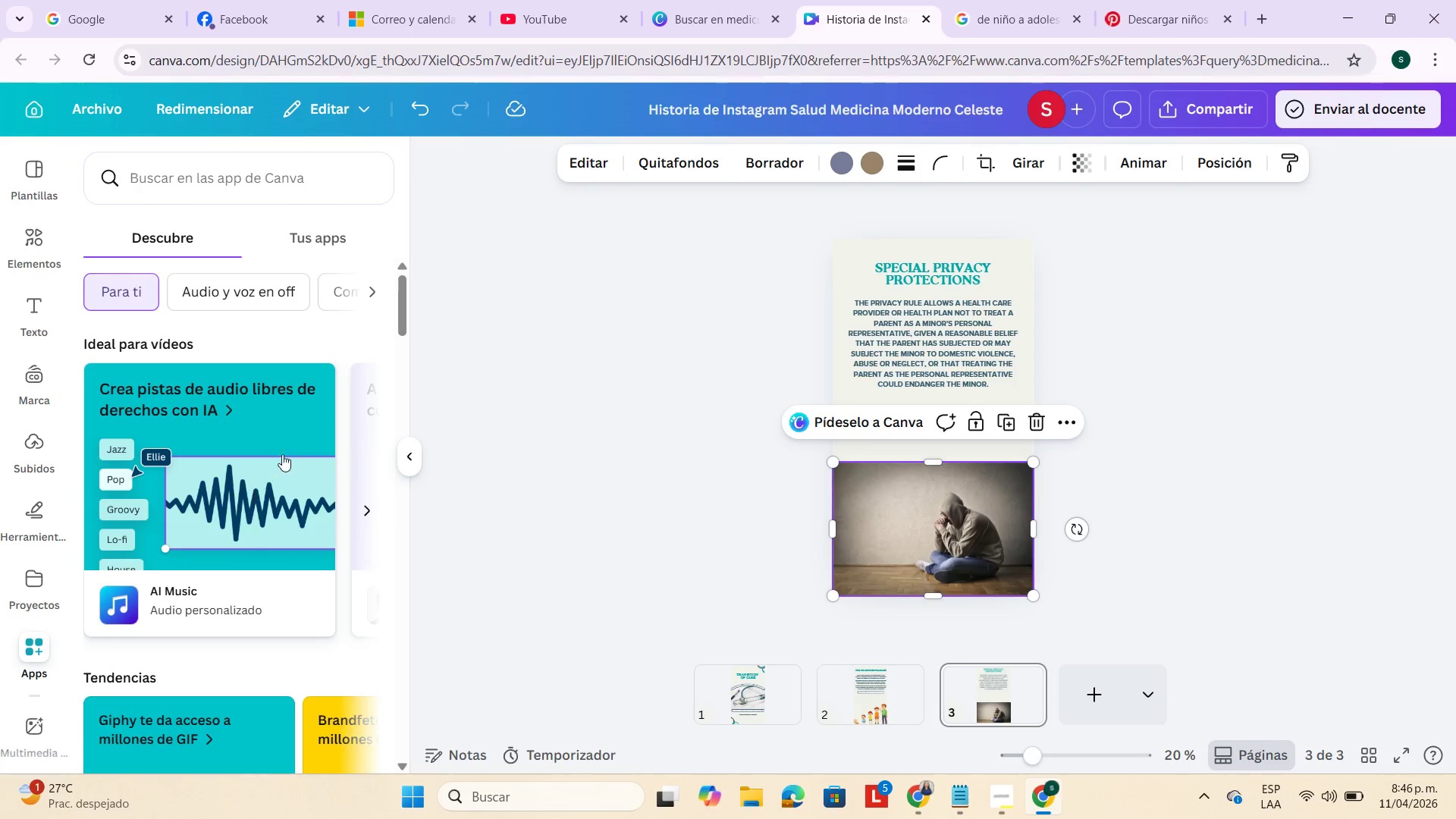 
wait(5.98)
 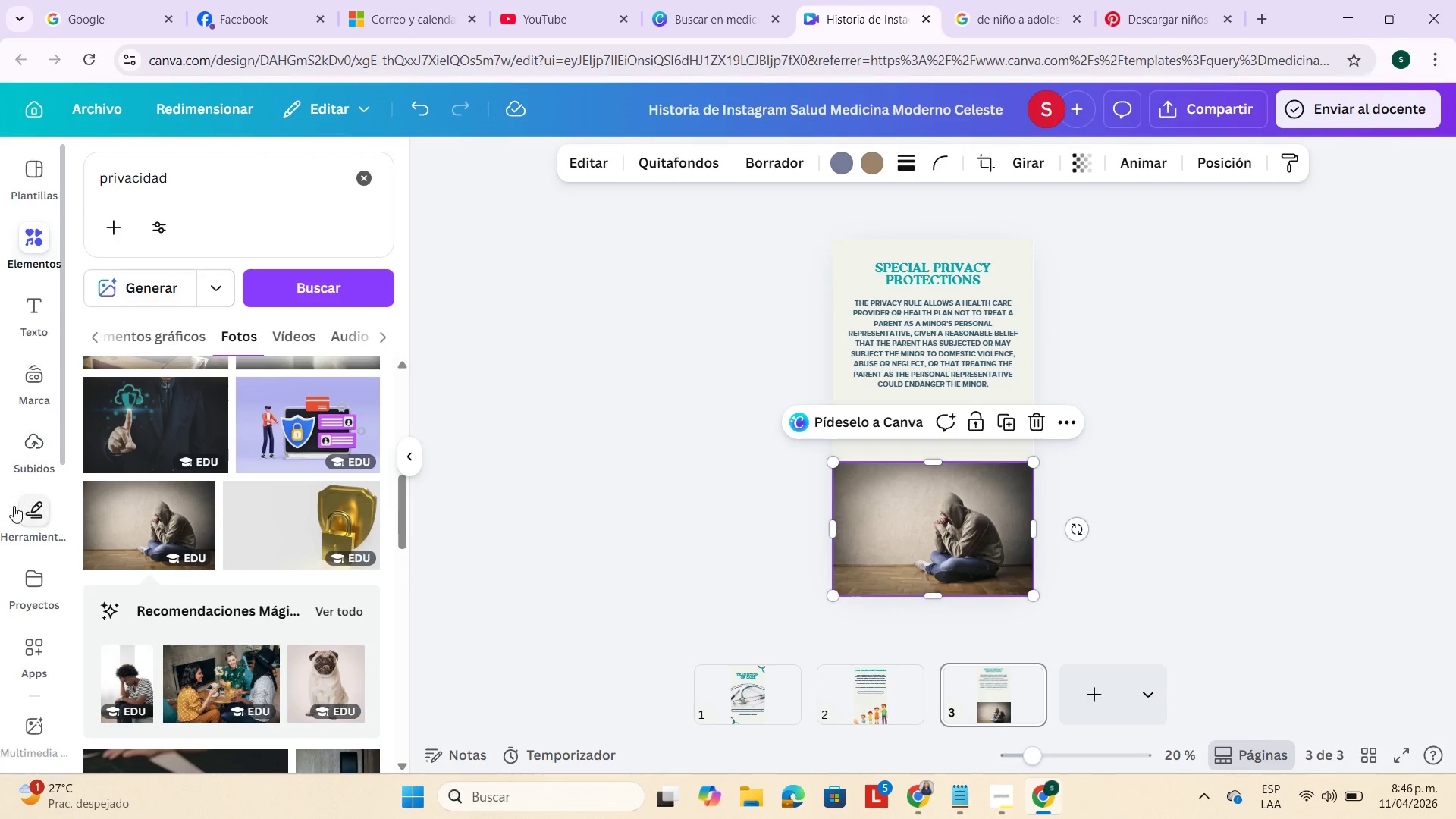 
scroll: coordinate [296, 287], scroll_direction: down, amount: 7.0
 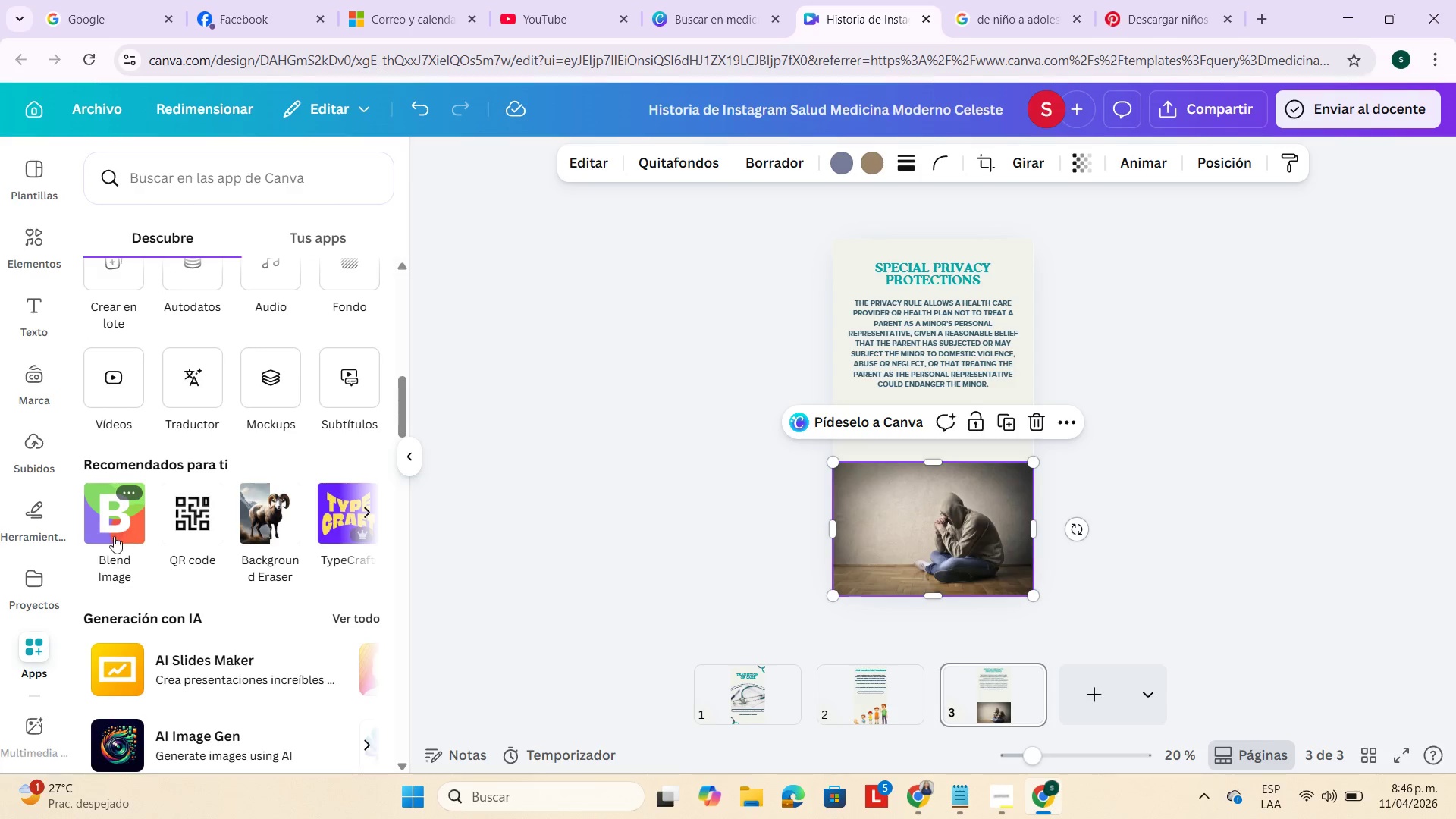 
left_click([108, 513])
 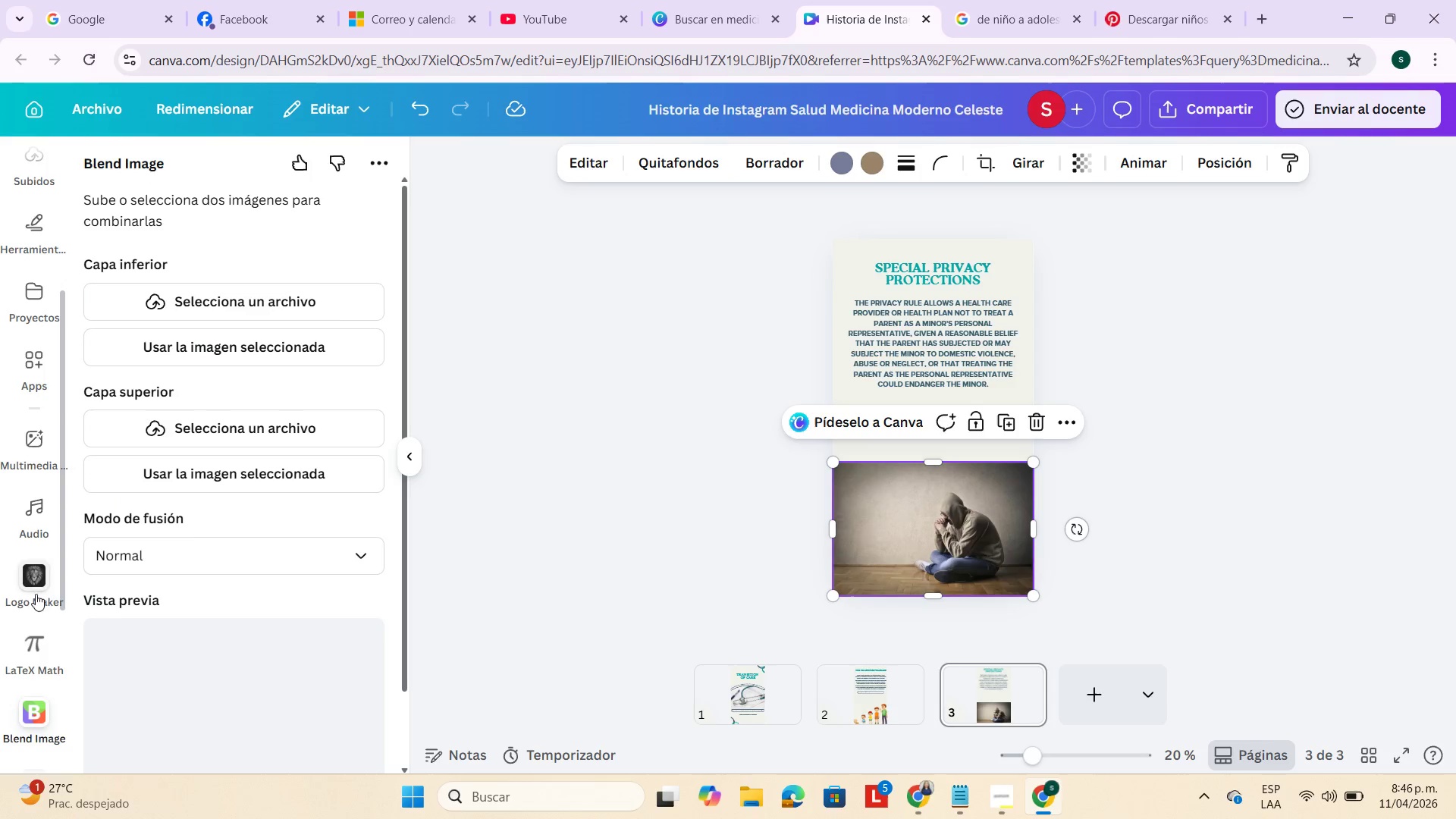 
scroll: coordinate [51, 614], scroll_direction: down, amount: 6.0
 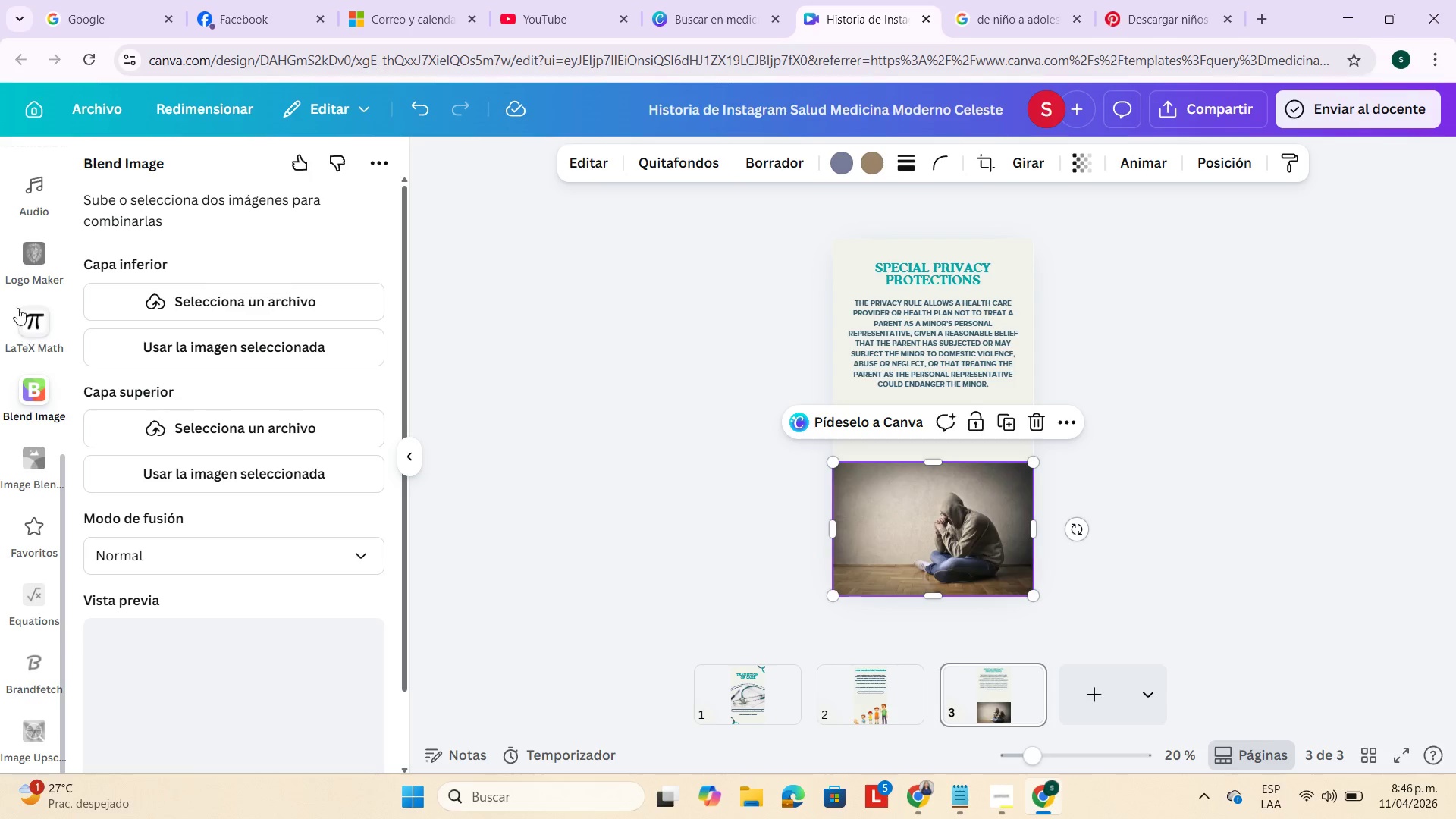 
scroll: coordinate [24, 276], scroll_direction: up, amount: 2.0
 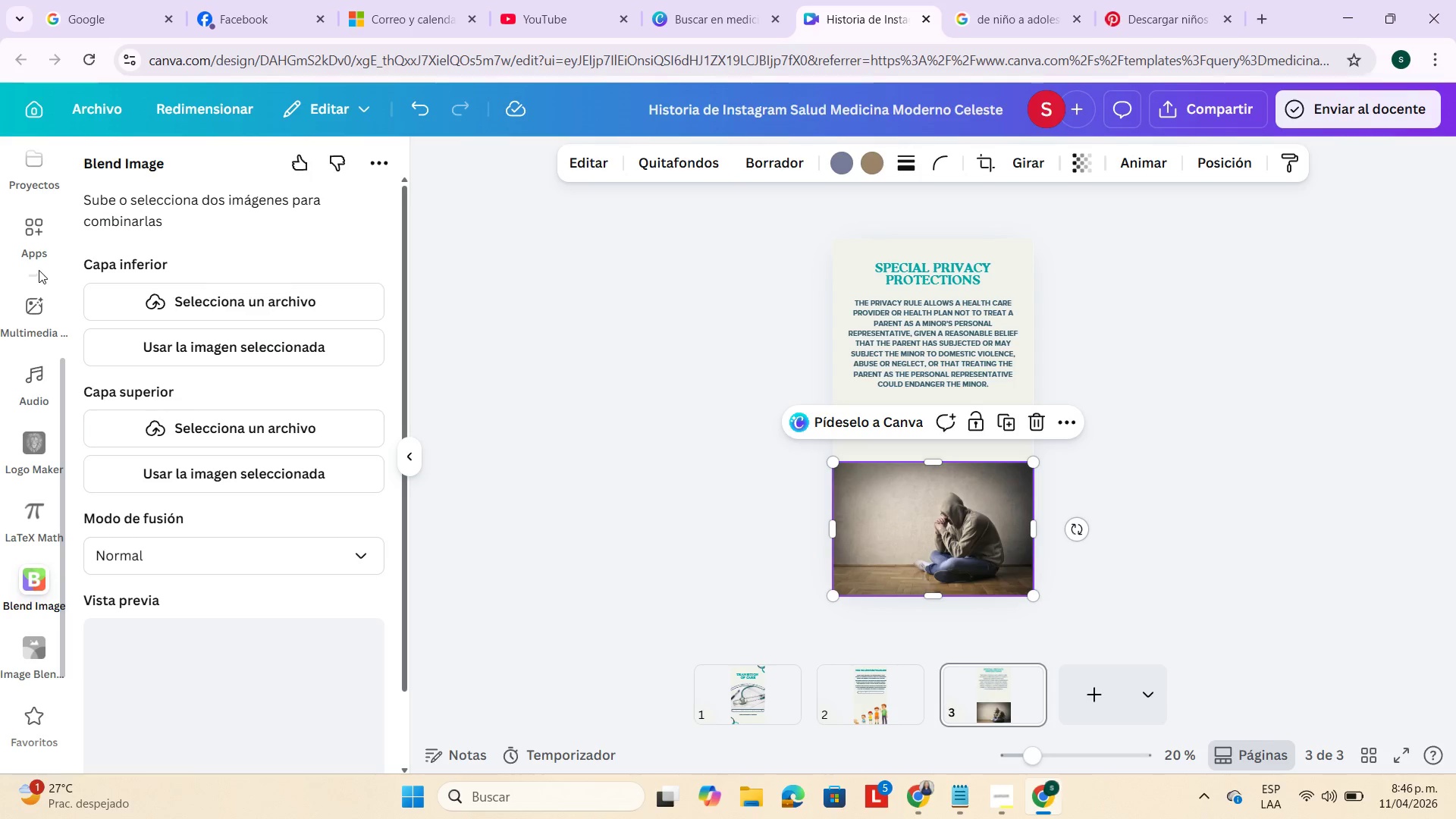 
left_click([30, 231])
 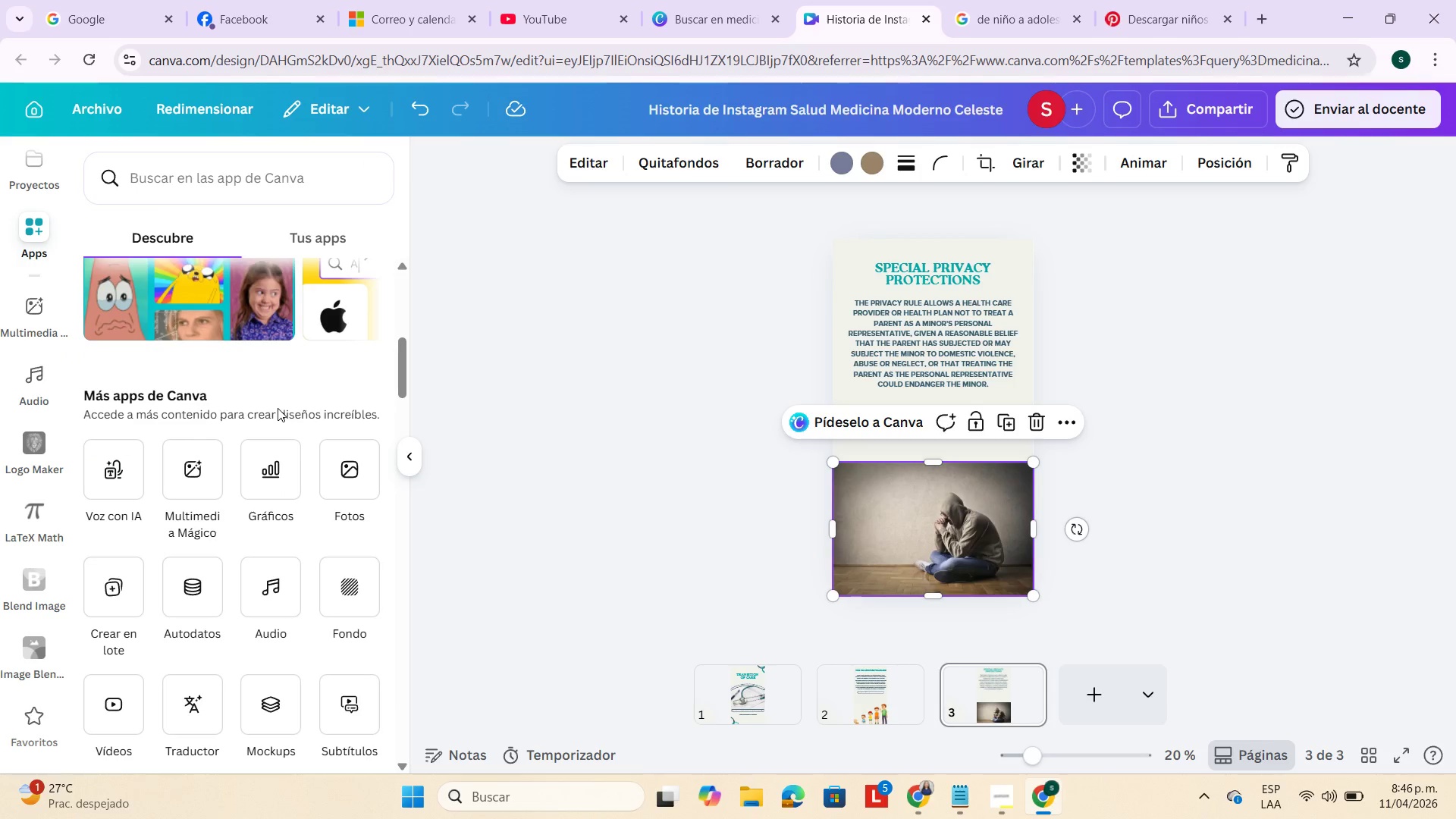 
scroll: coordinate [265, 390], scroll_direction: up, amount: 8.0
 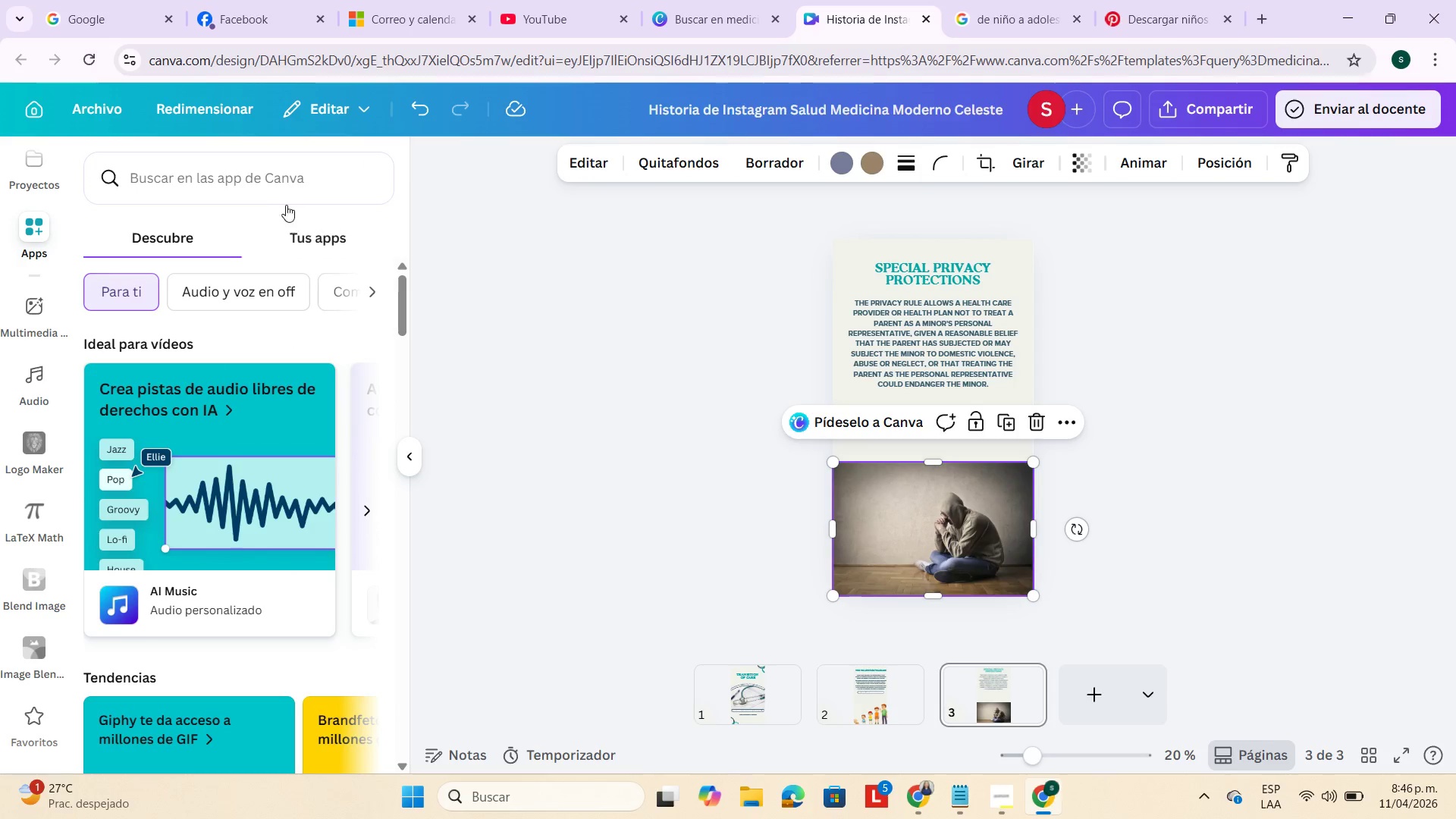 
left_click([275, 183])
 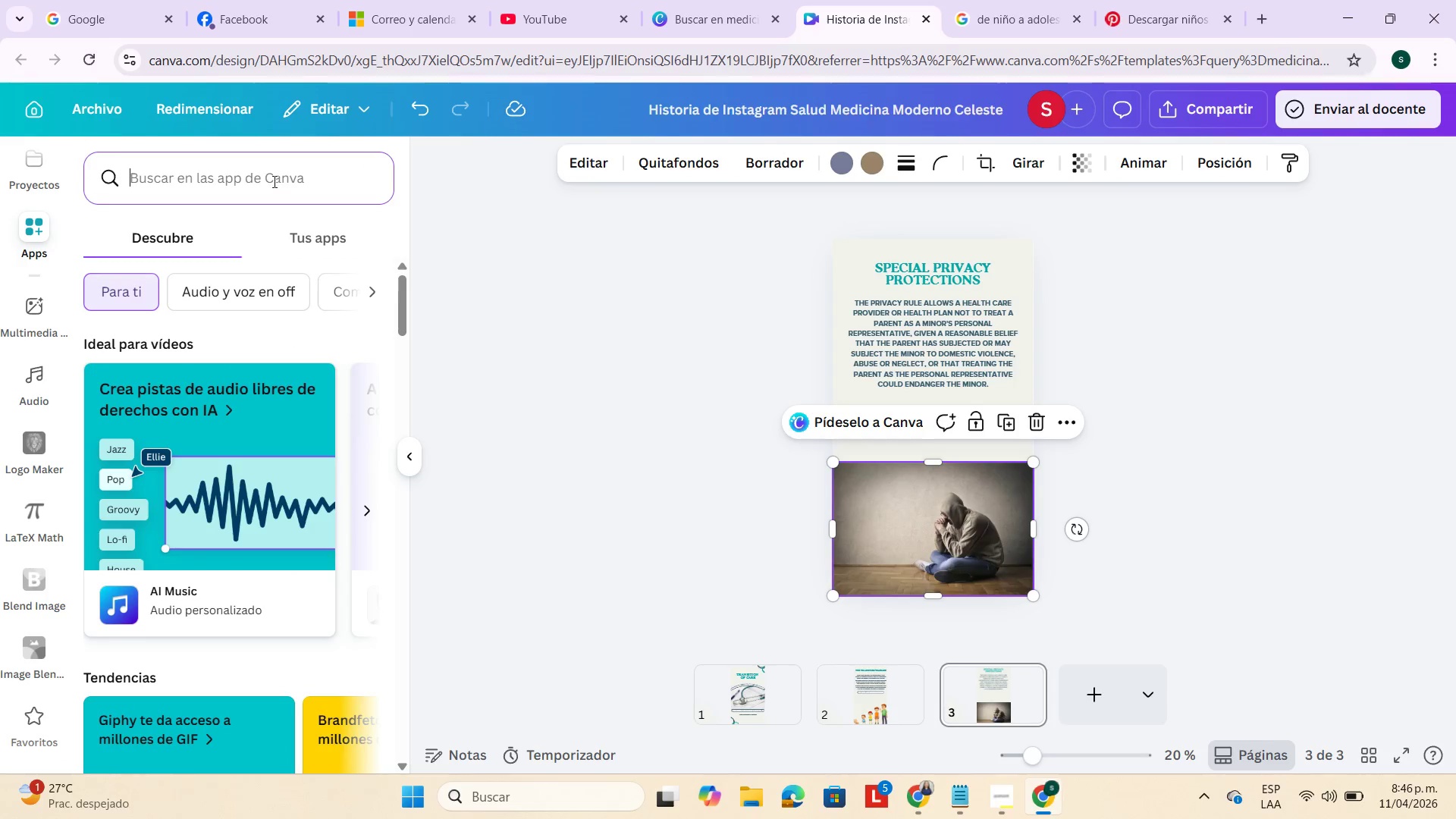 
left_click([319, 229])
 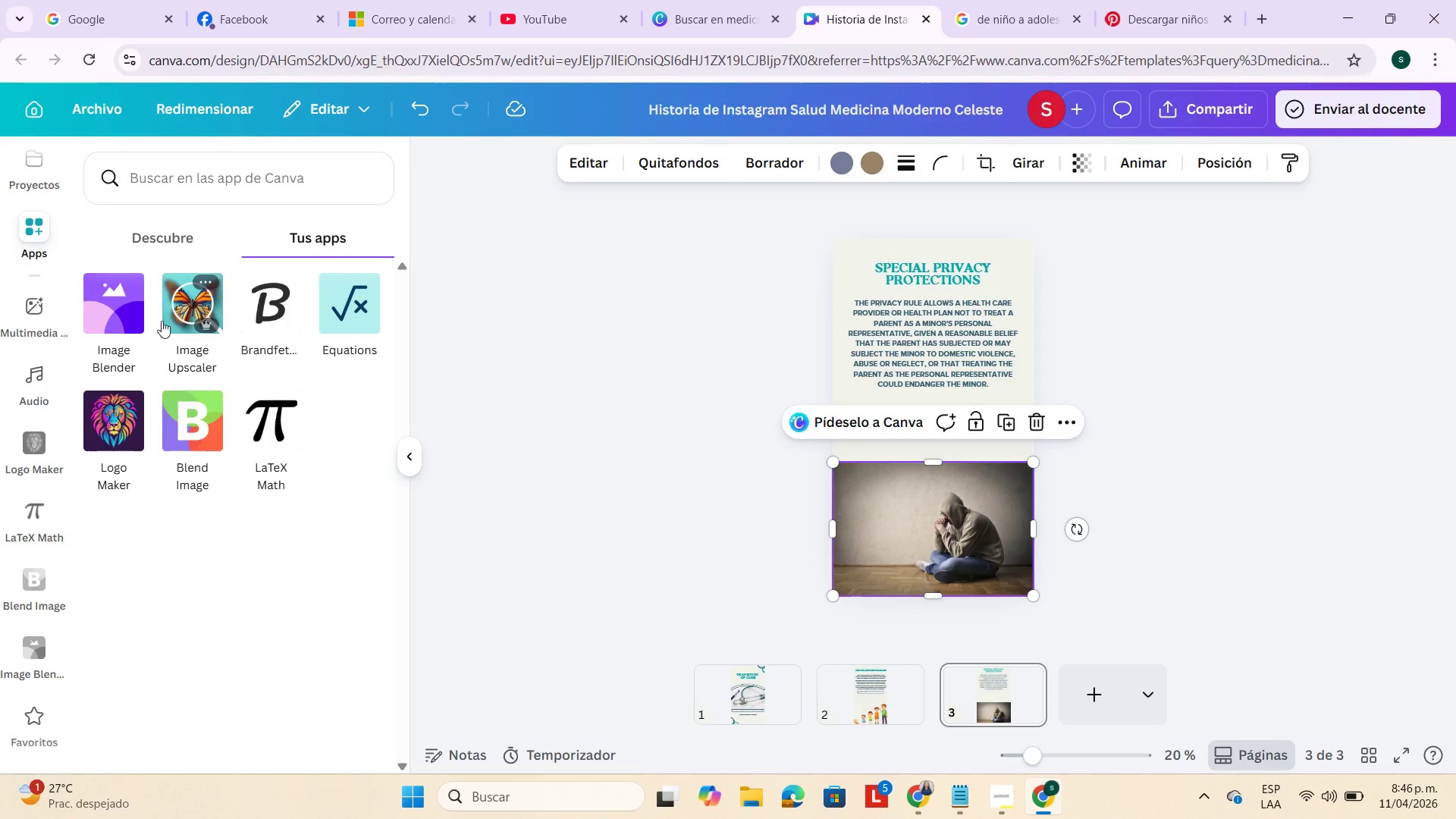 
left_click([115, 313])
 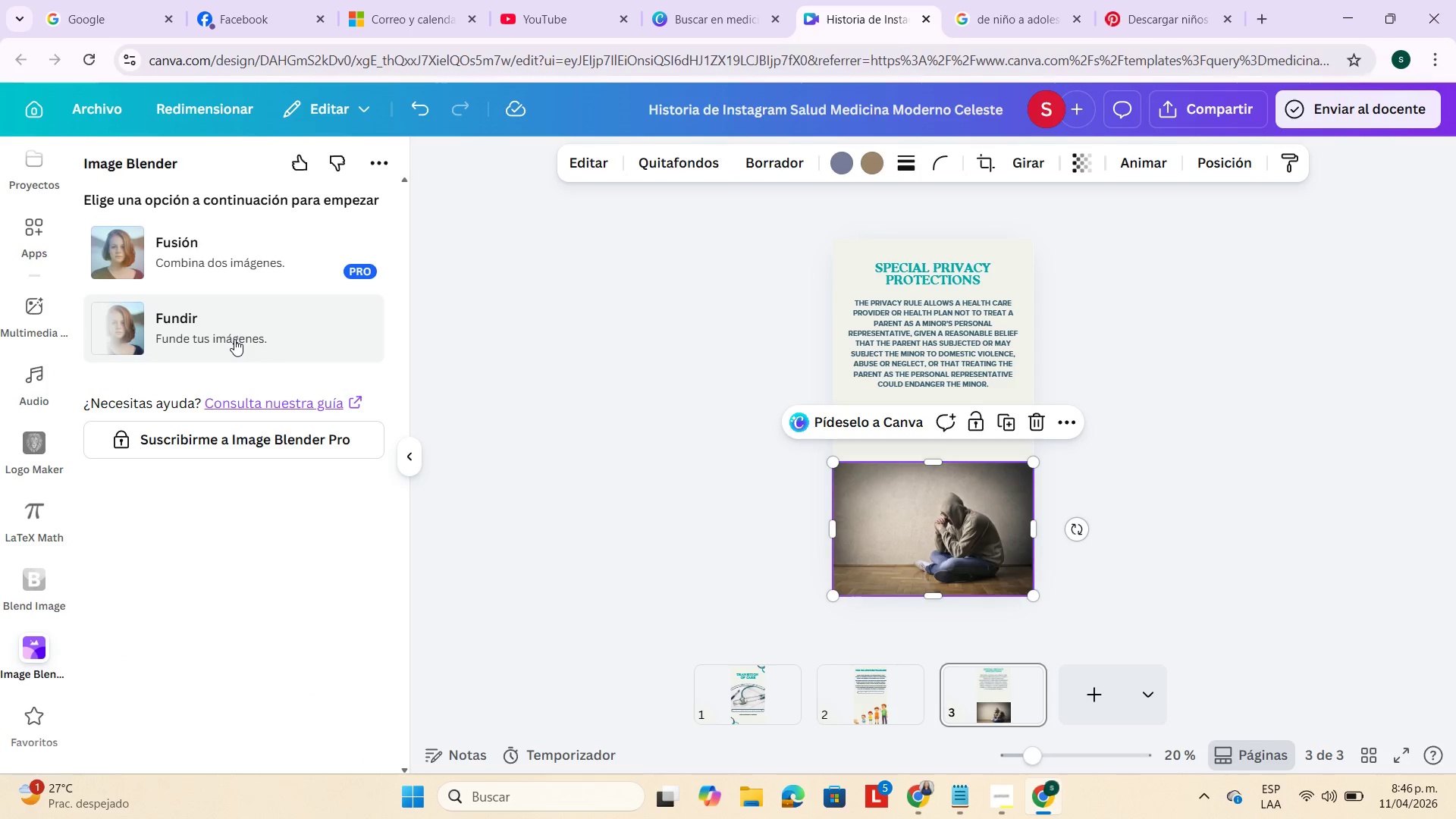 
wait(5.06)
 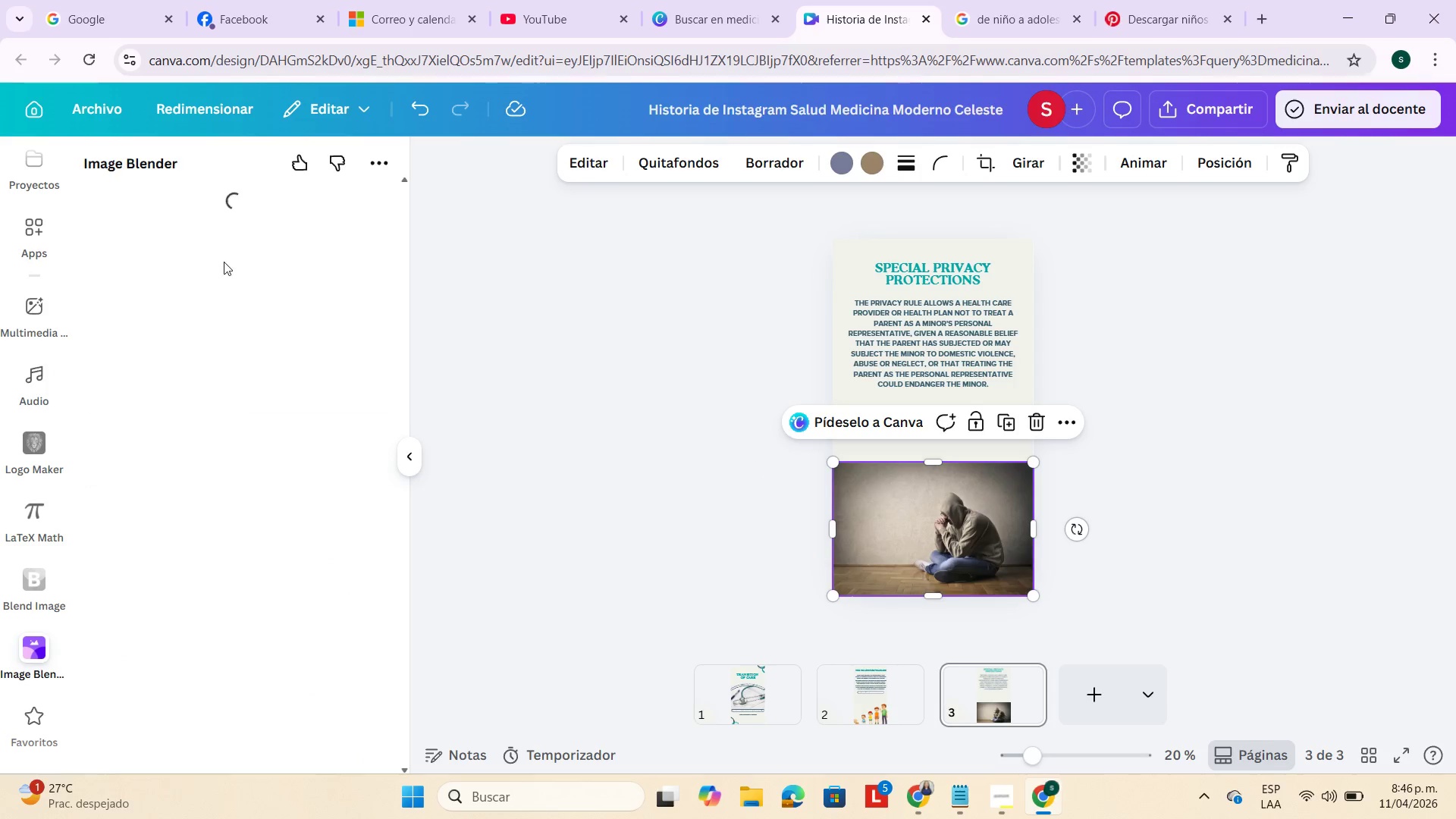 
left_click([234, 339])
 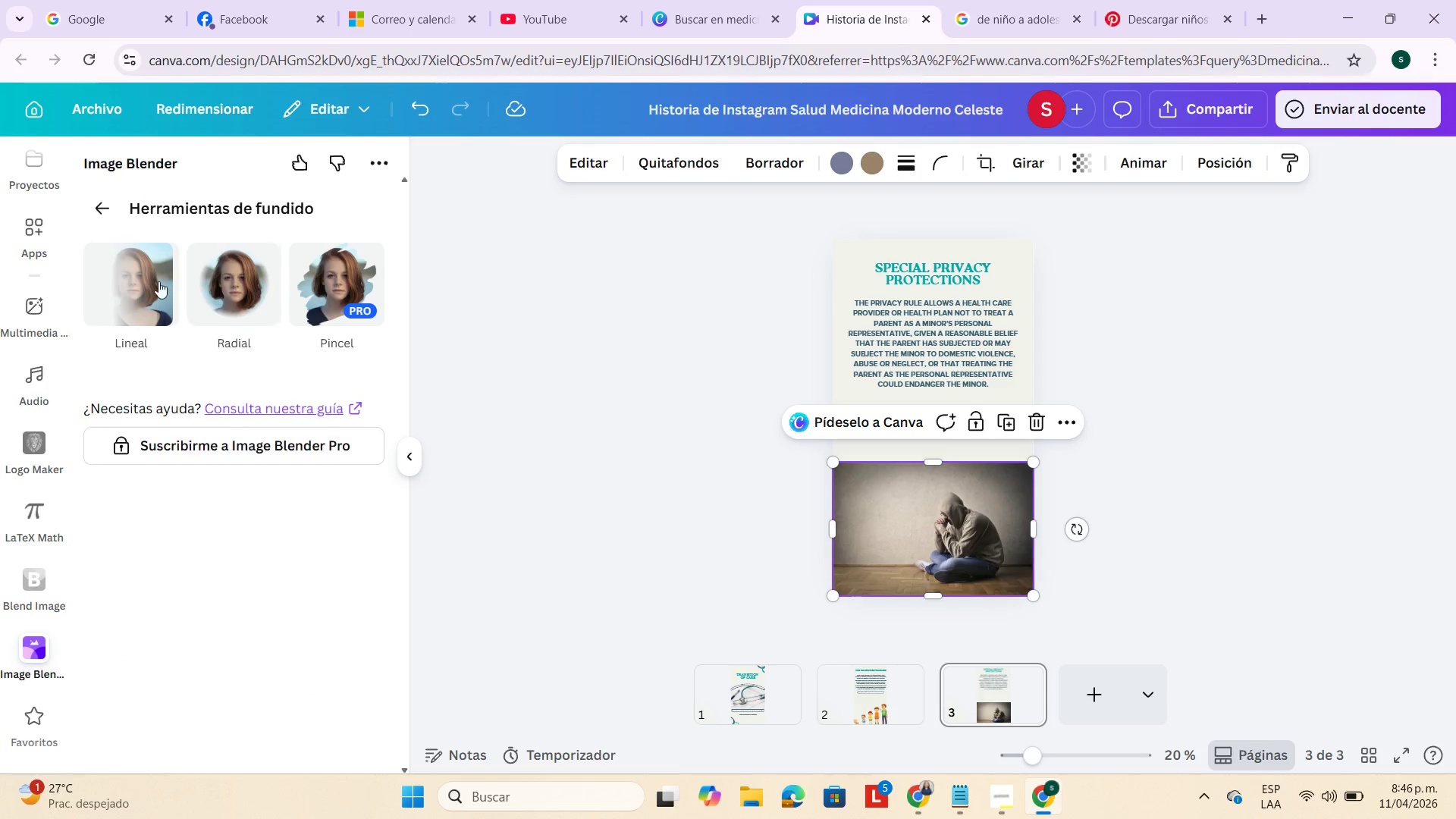 
left_click([146, 271])
 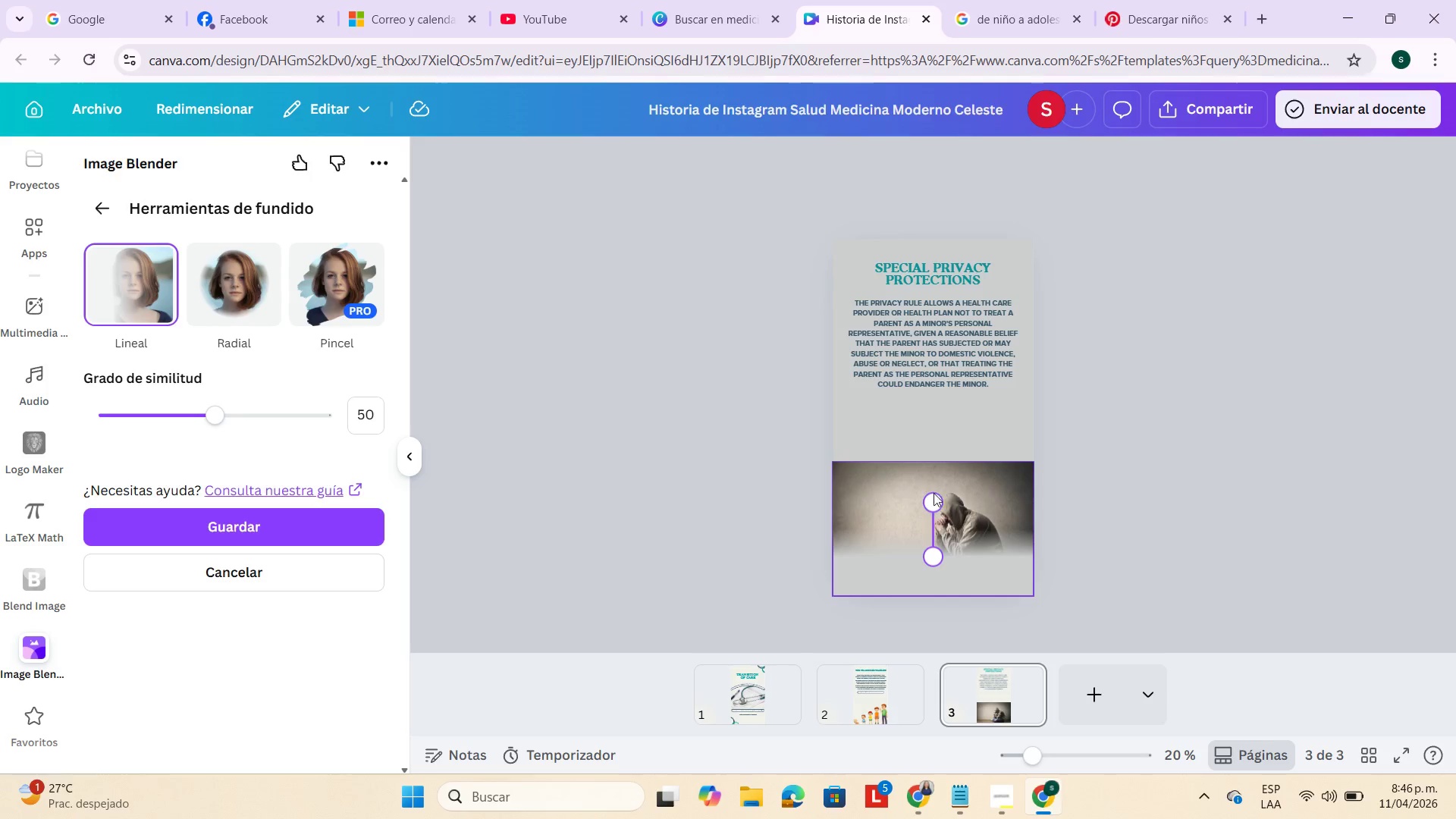 
left_click_drag(start_coordinate=[932, 500], to_coordinate=[922, 708])
 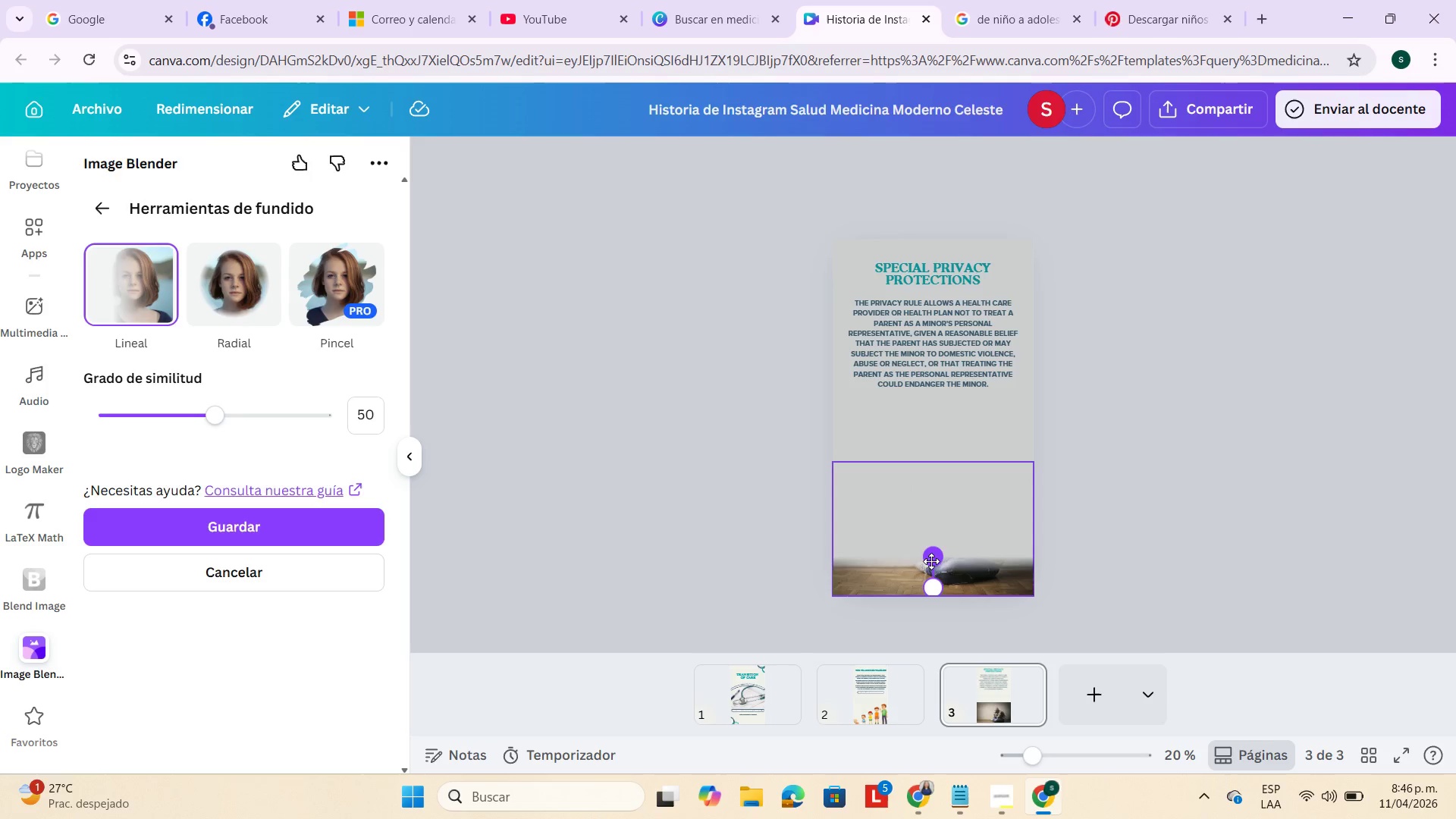 
left_click_drag(start_coordinate=[931, 561], to_coordinate=[921, 472])
 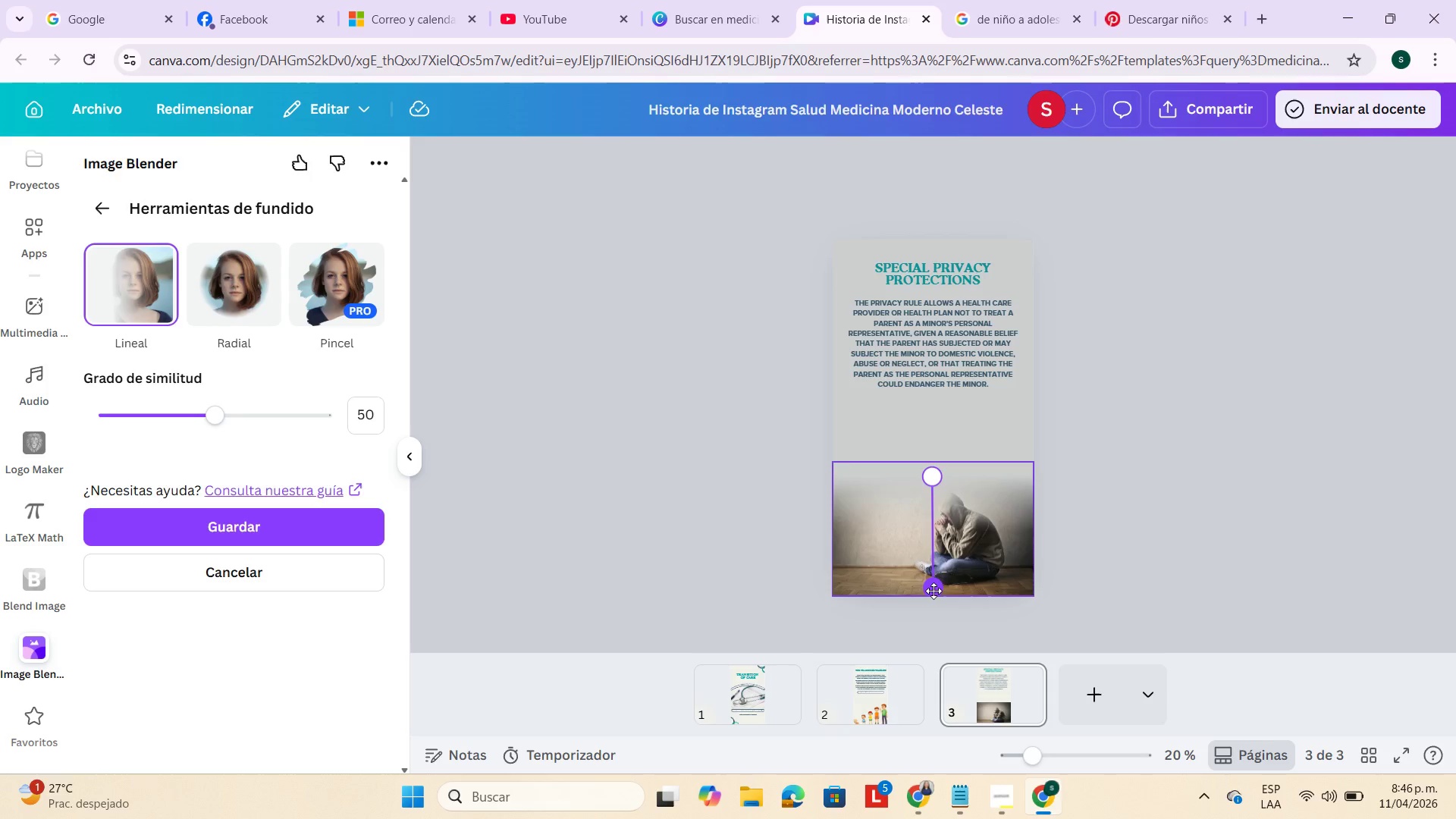 
left_click_drag(start_coordinate=[932, 591], to_coordinate=[926, 668])
 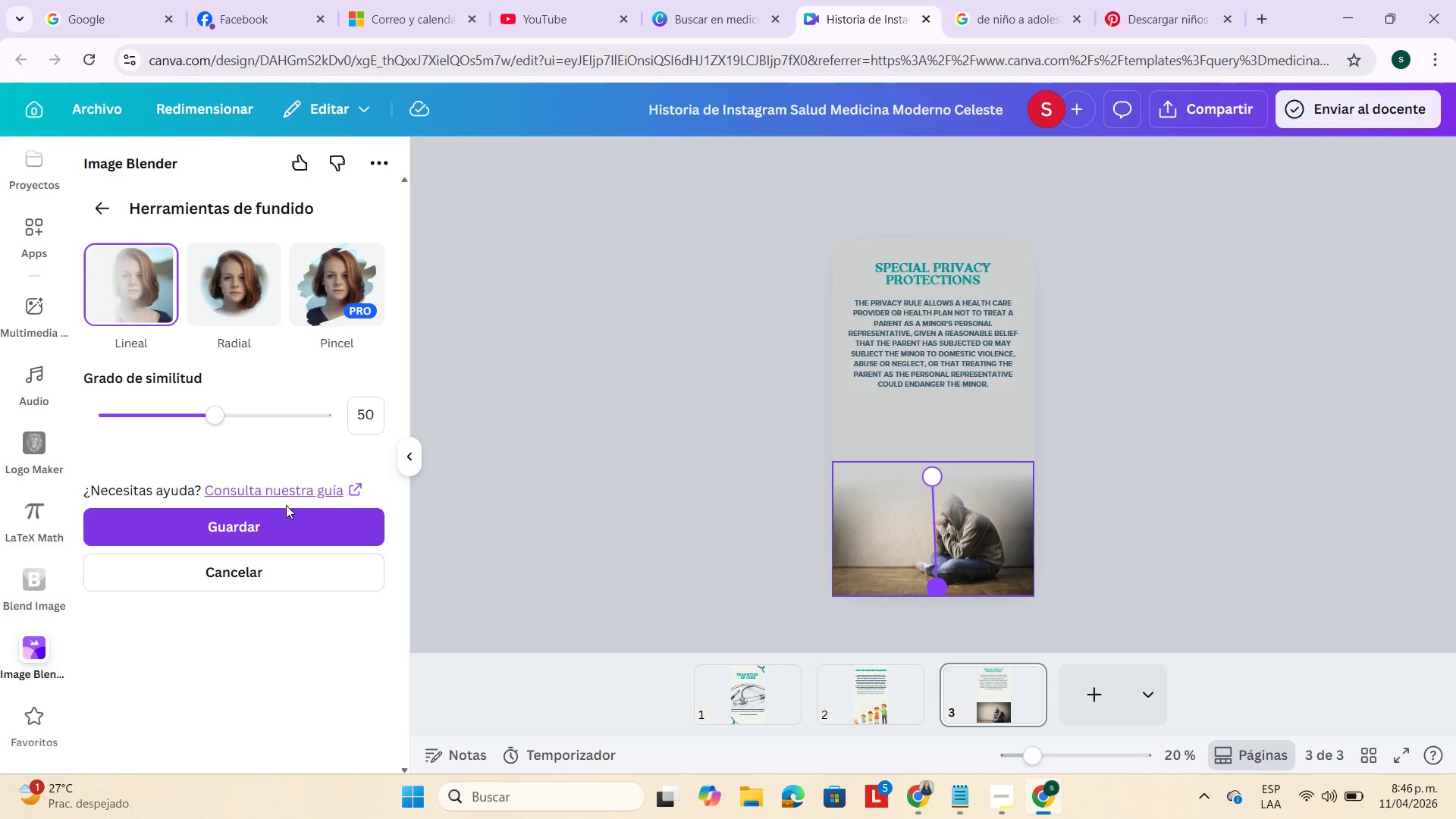 
left_click([269, 520])
 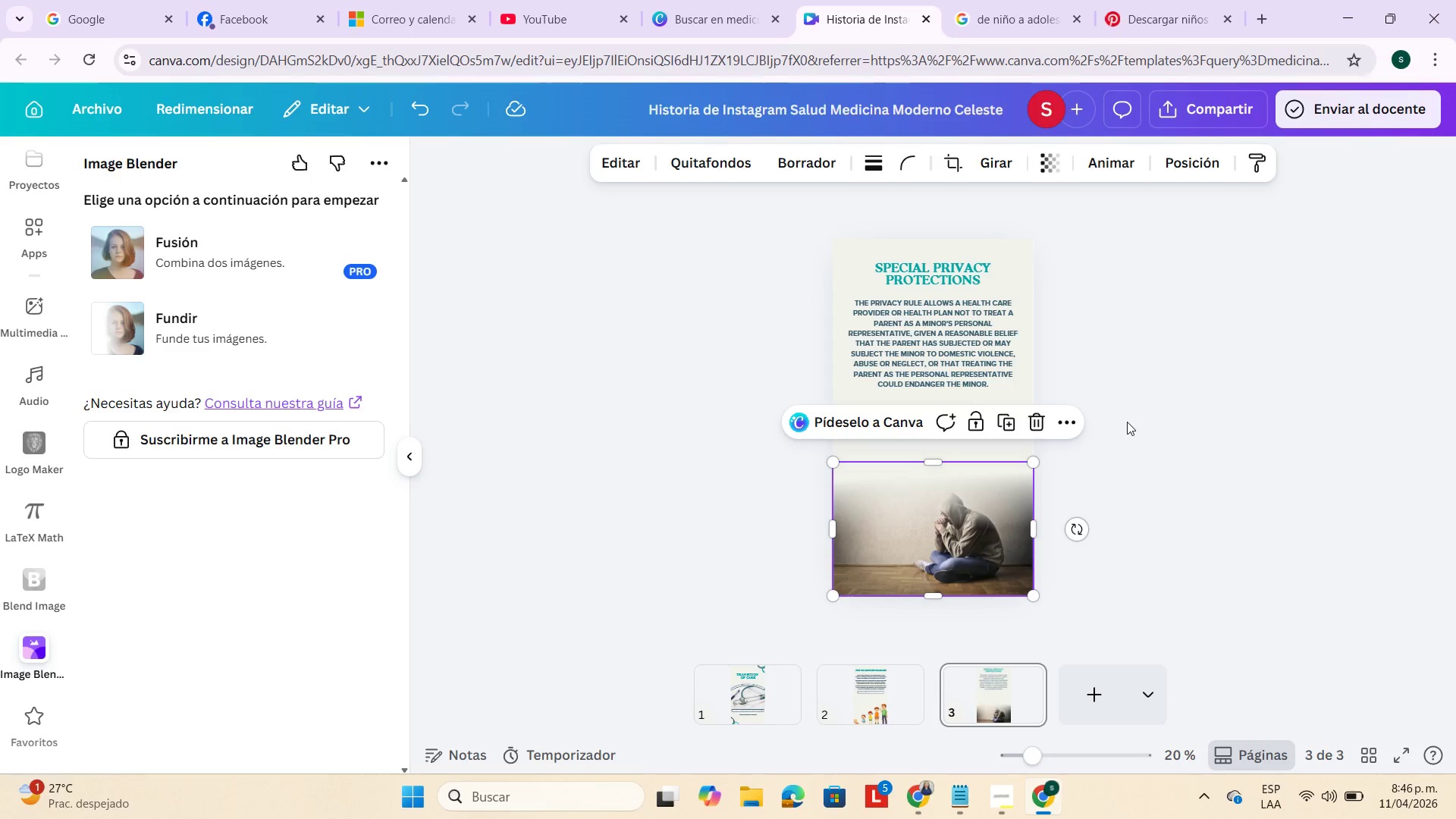 
double_click([1127, 422])
 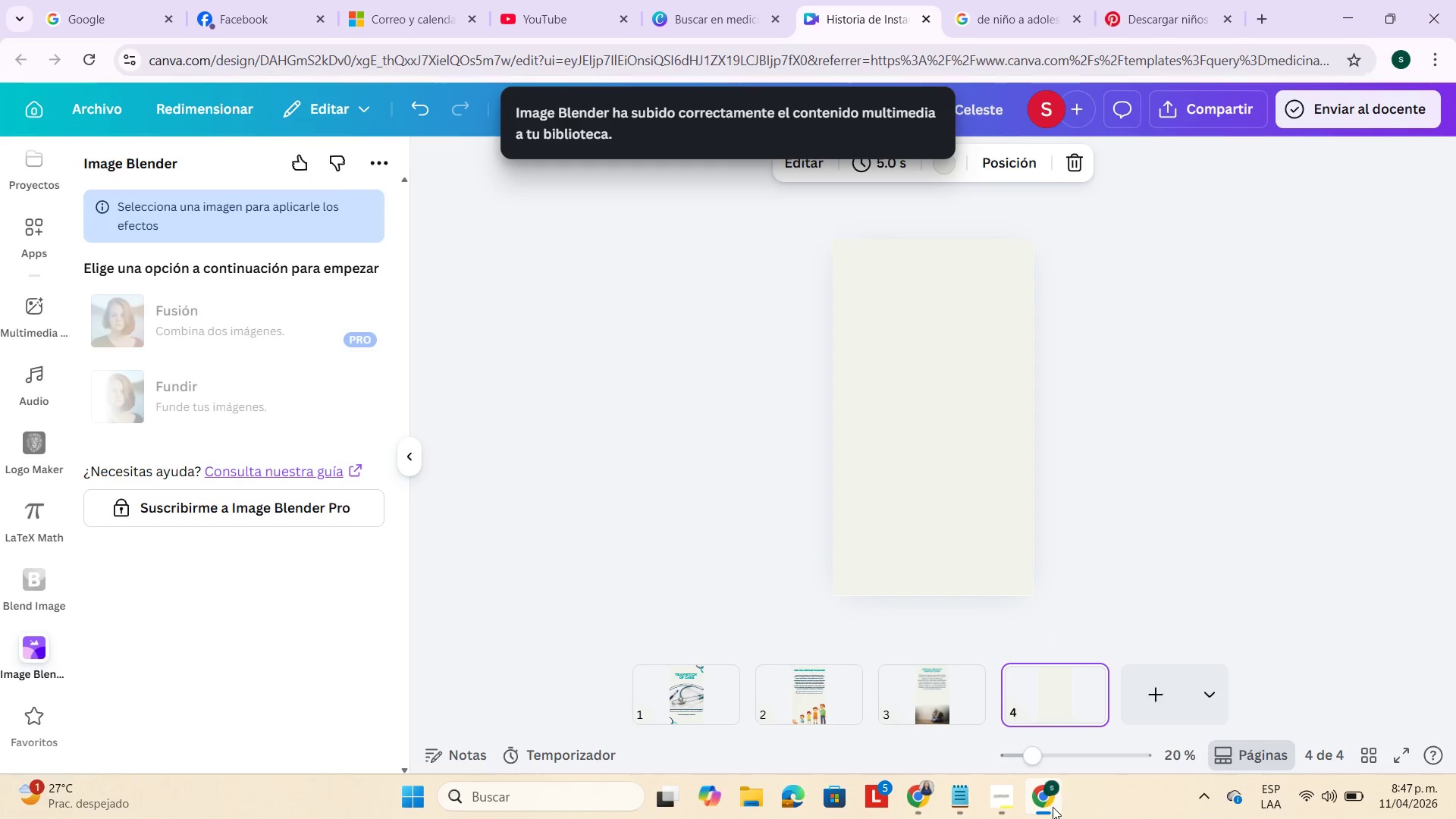 
left_click([1015, 800])
 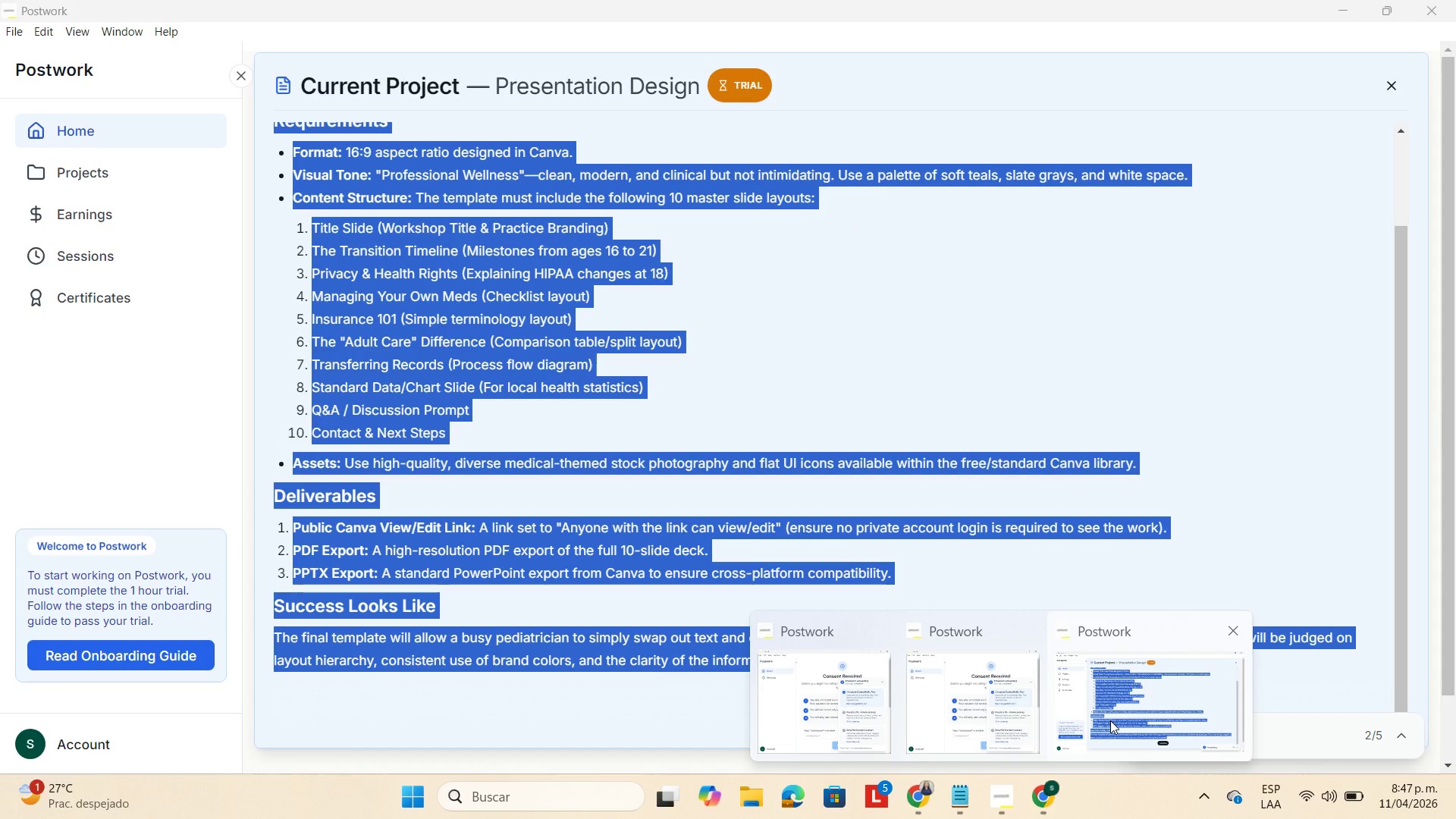 
wait(6.8)
 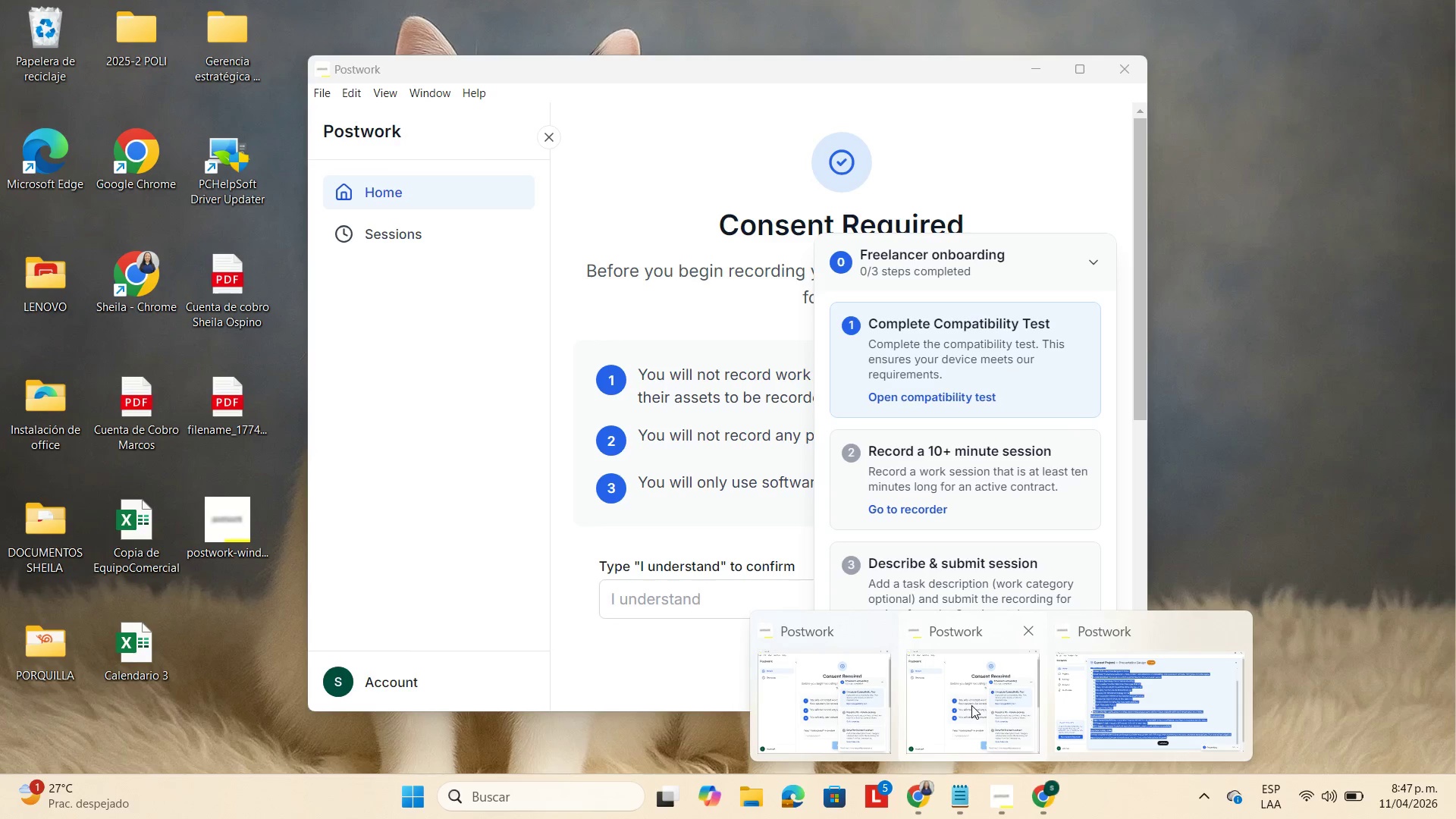 
left_click([1110, 720])